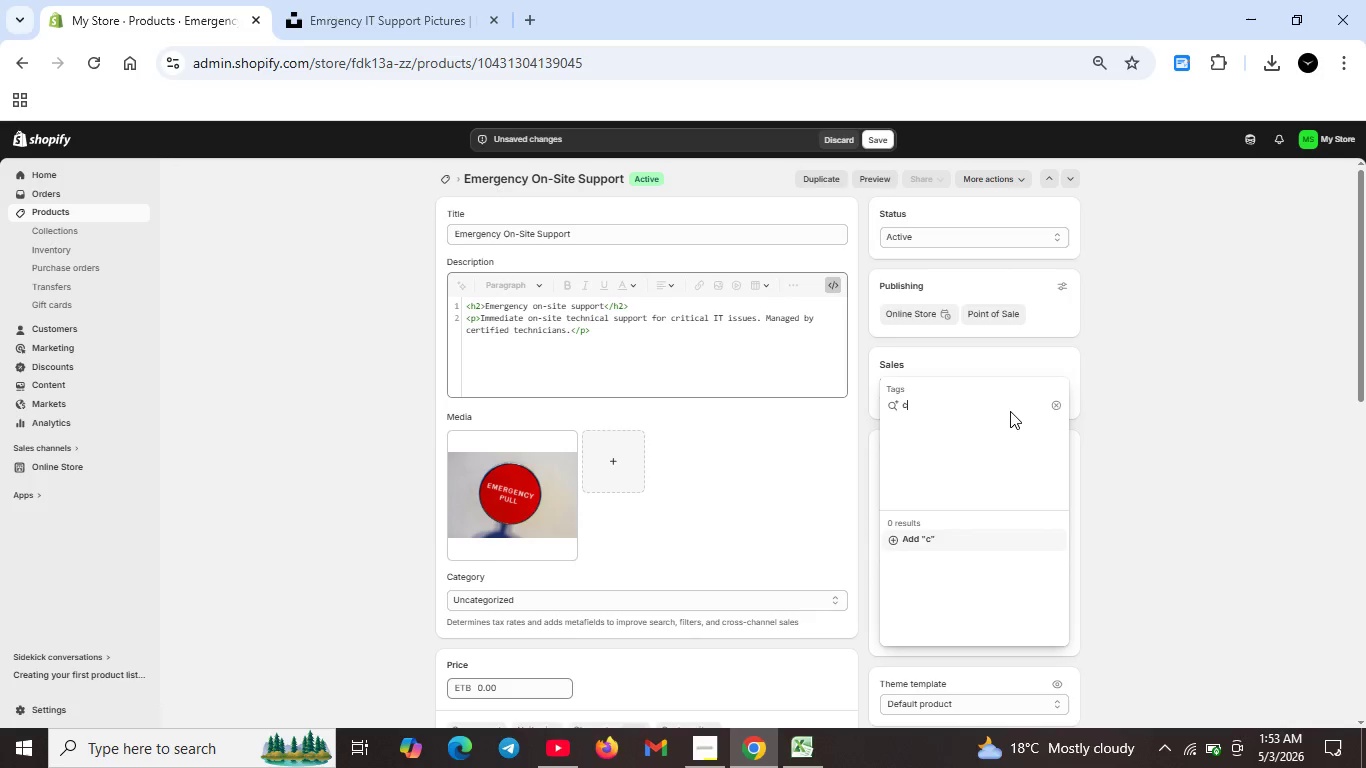 
key(Backspace)
 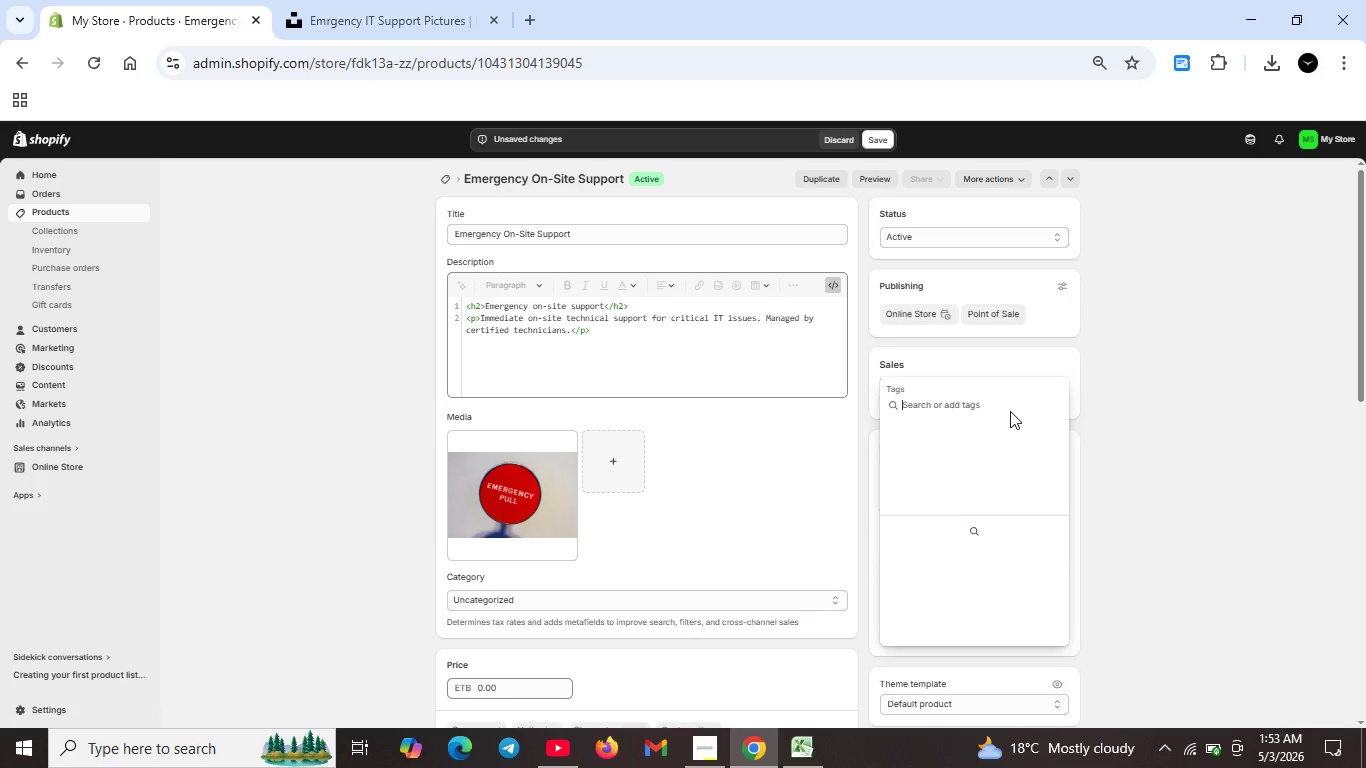 
key(Backspace)
 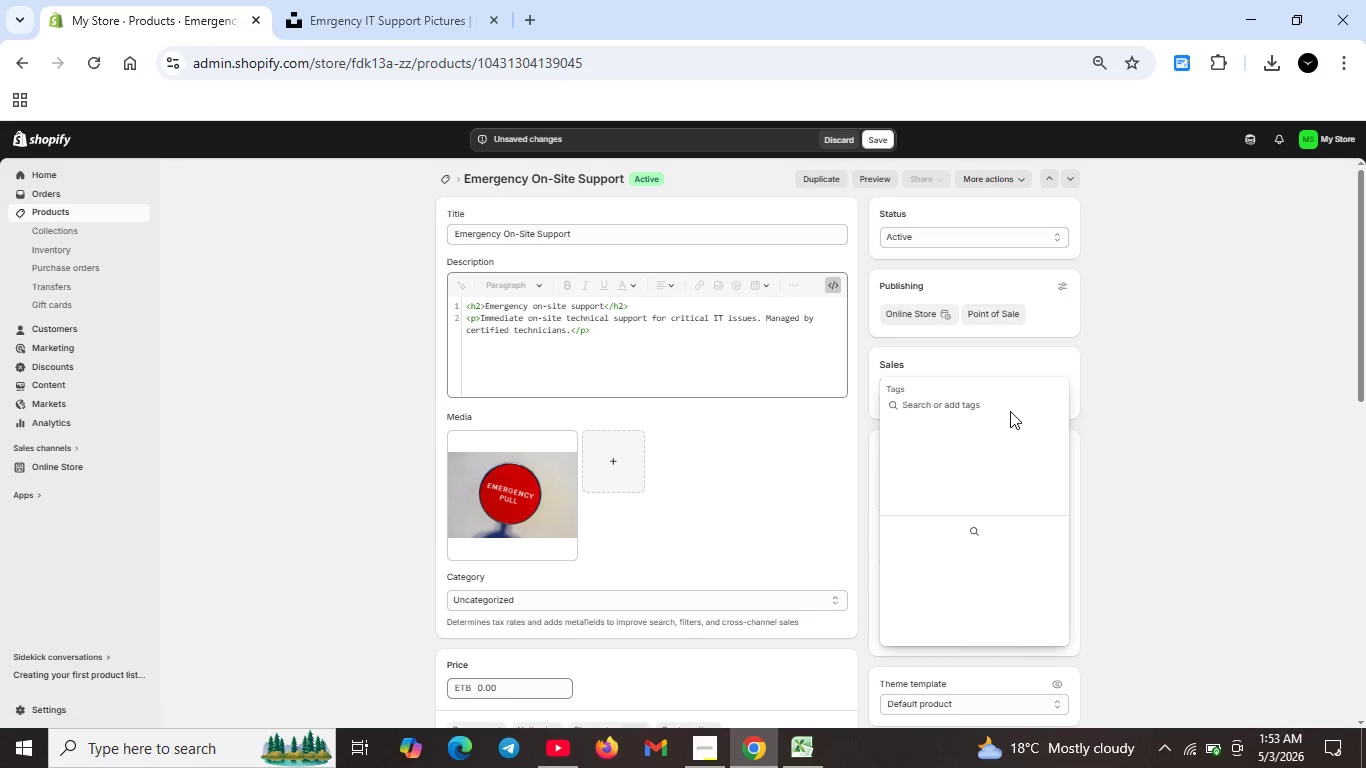 
key(Backspace)
 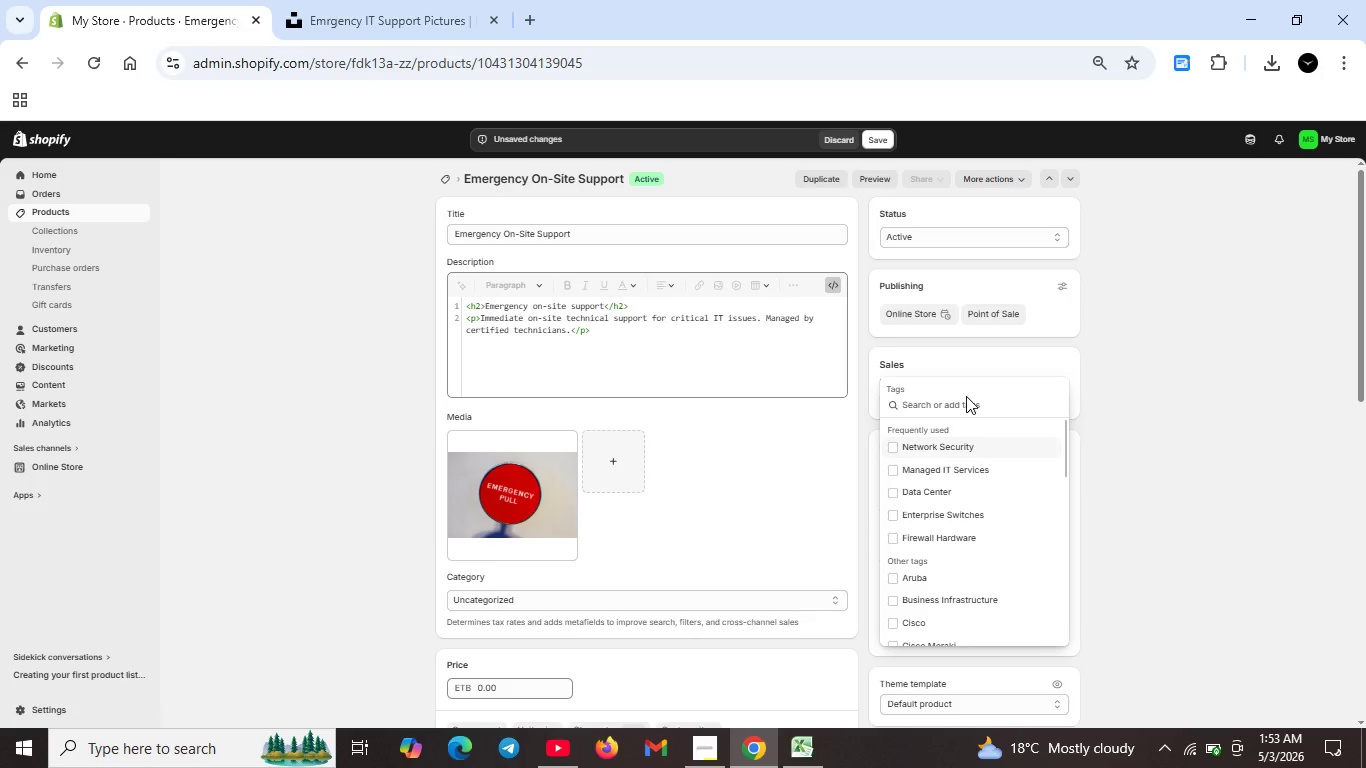 
type(Critical )
 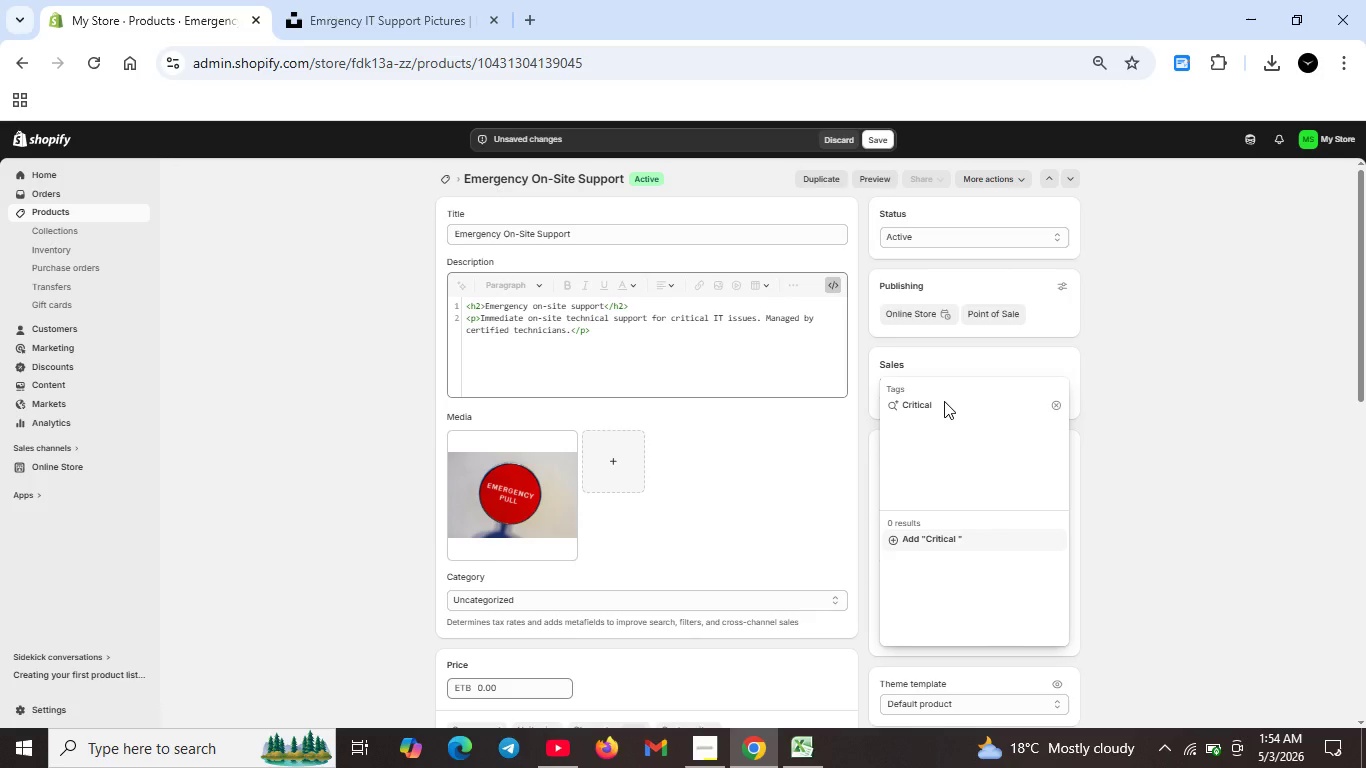 
wait(62.8)
 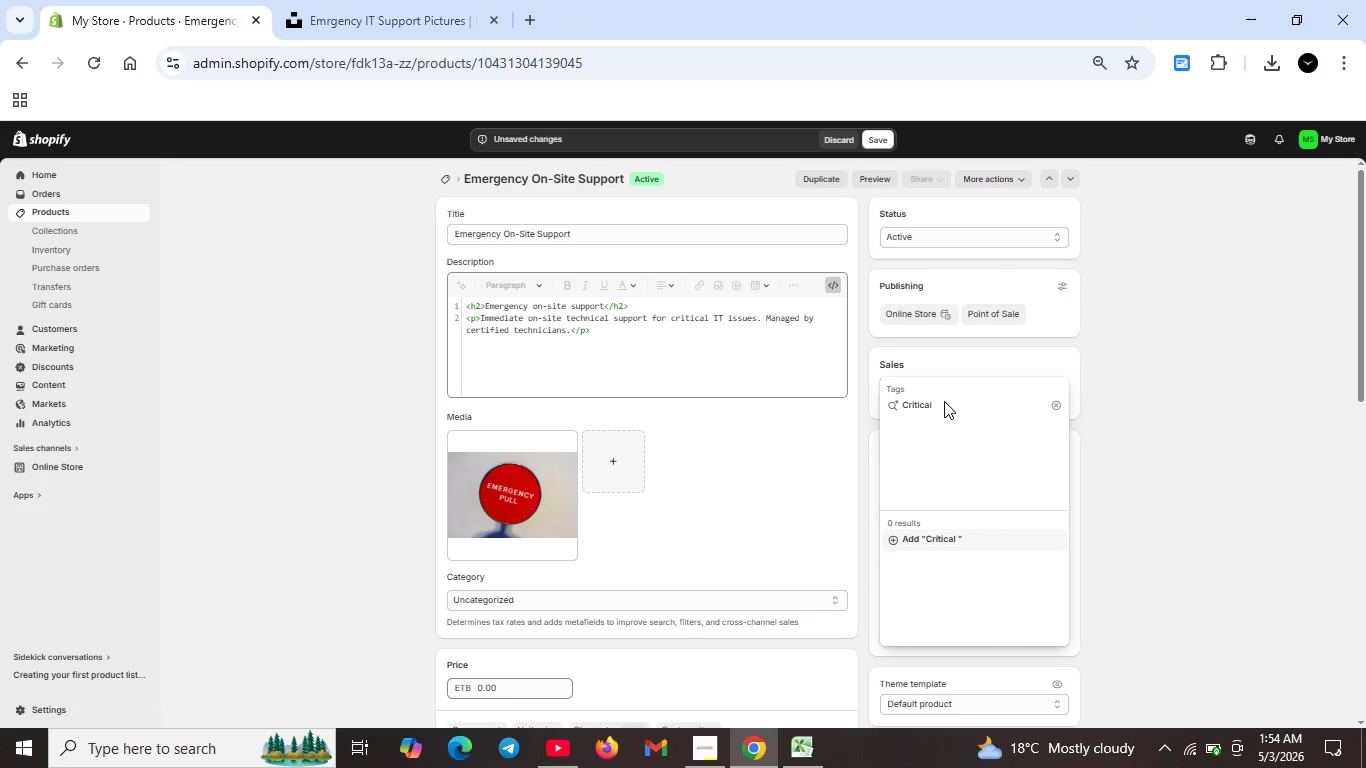 
type(Response)
 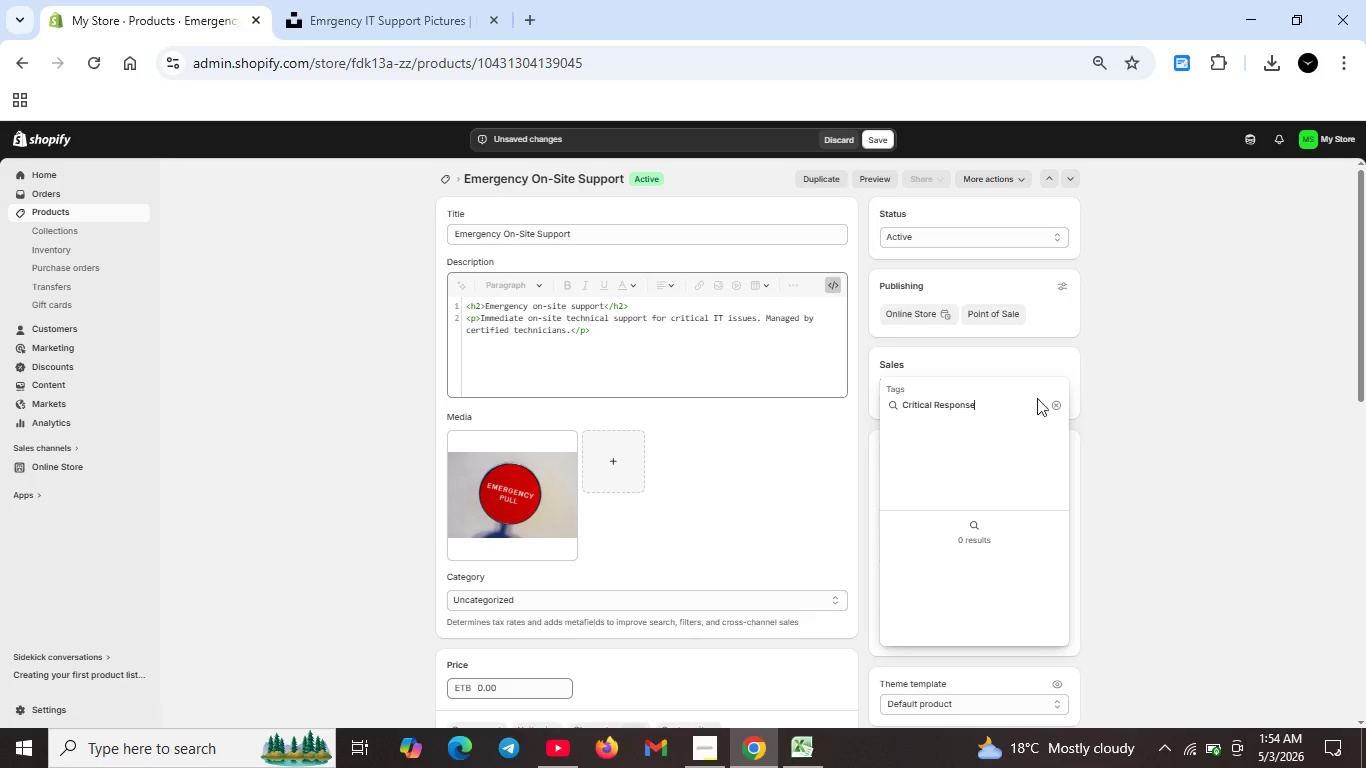 
left_click([1052, 400])
 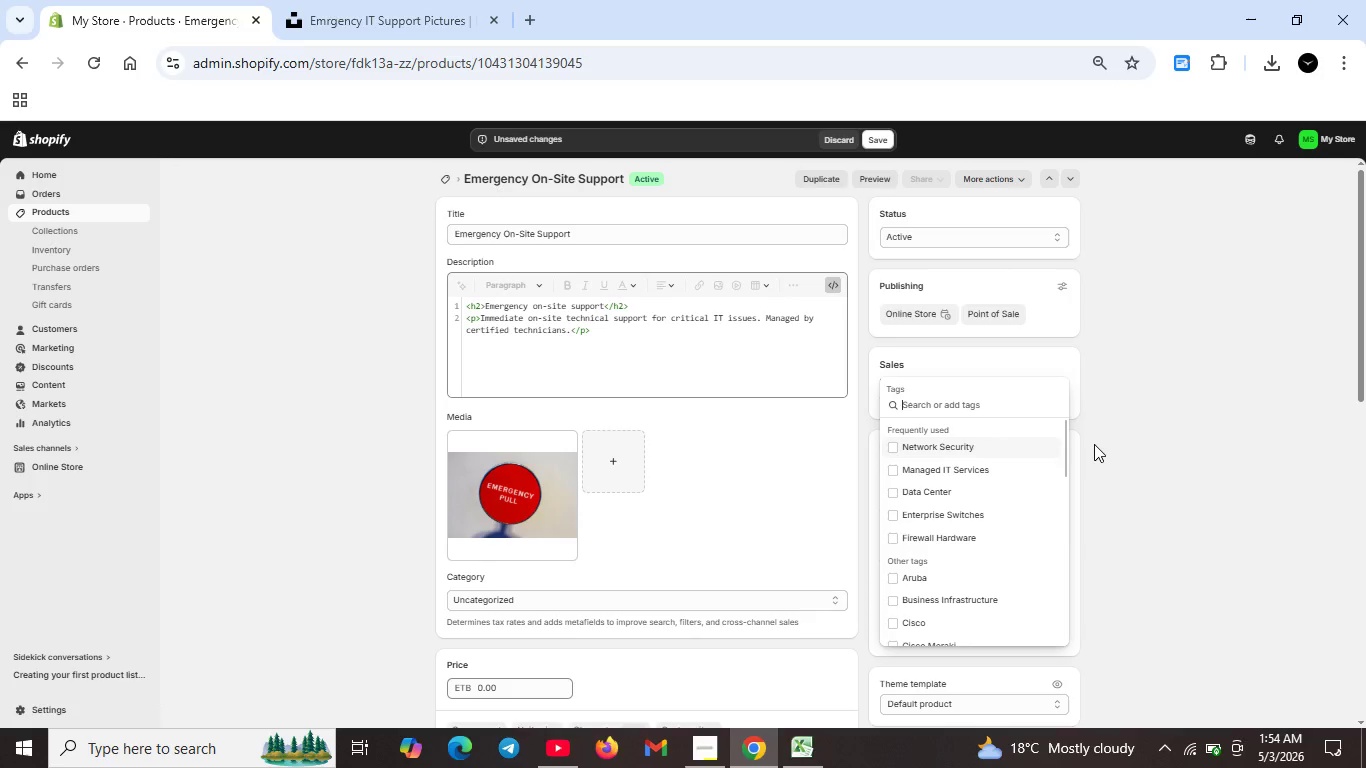 
left_click([1094, 444])
 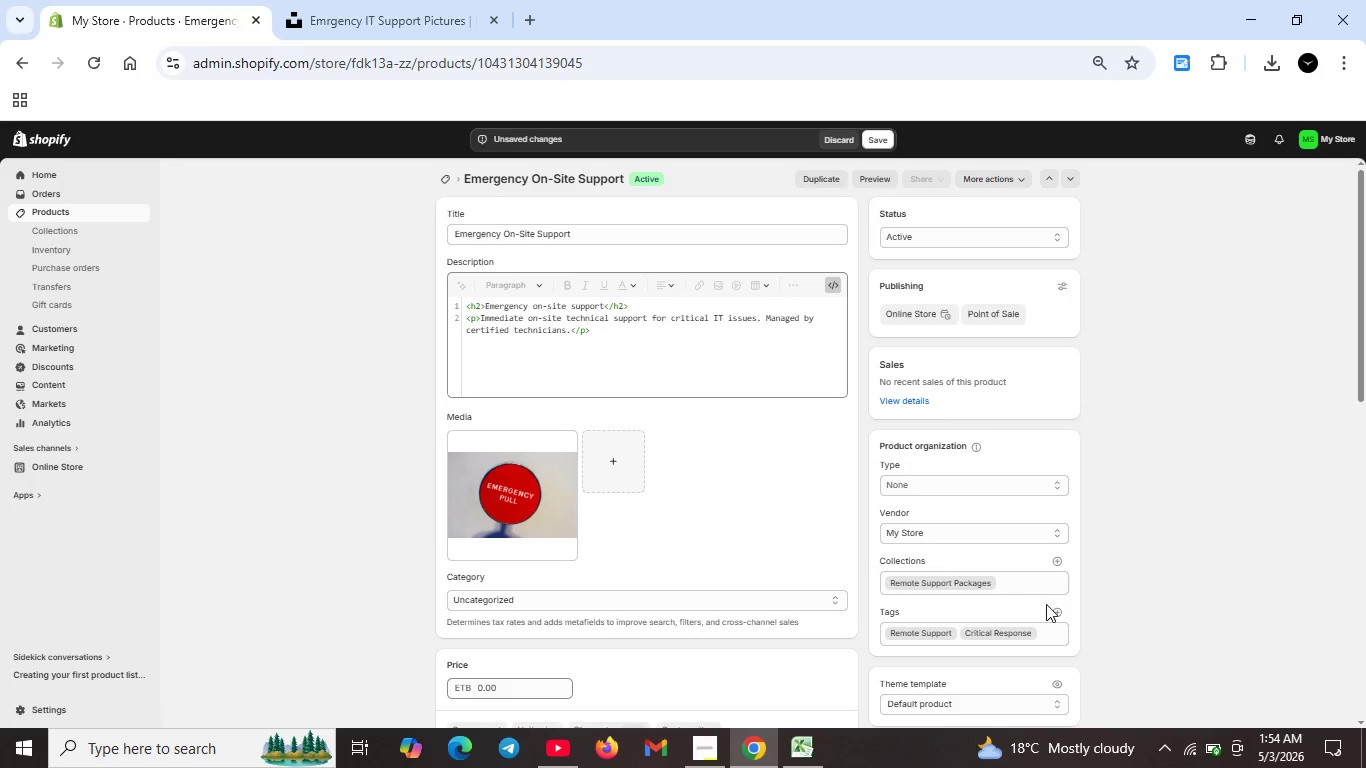 
left_click([1057, 611])
 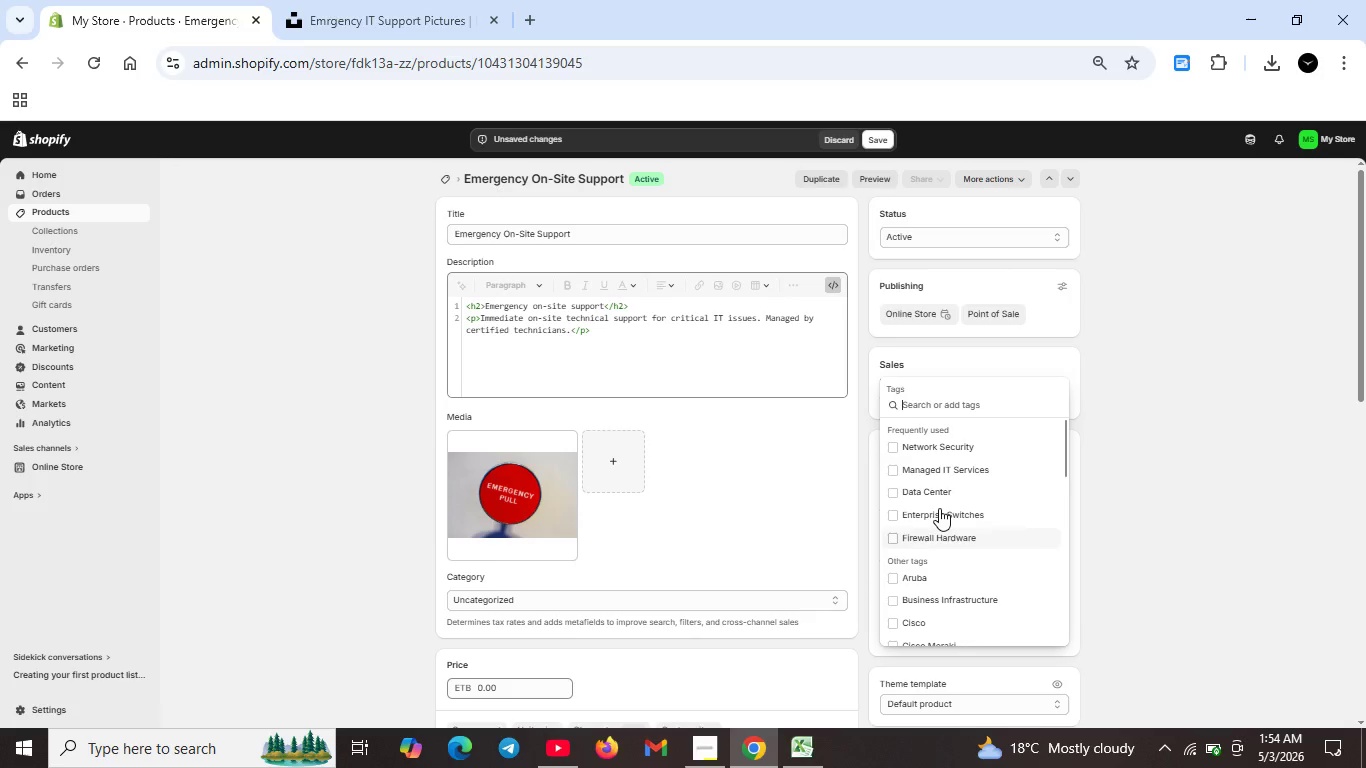 
left_click([923, 399])
 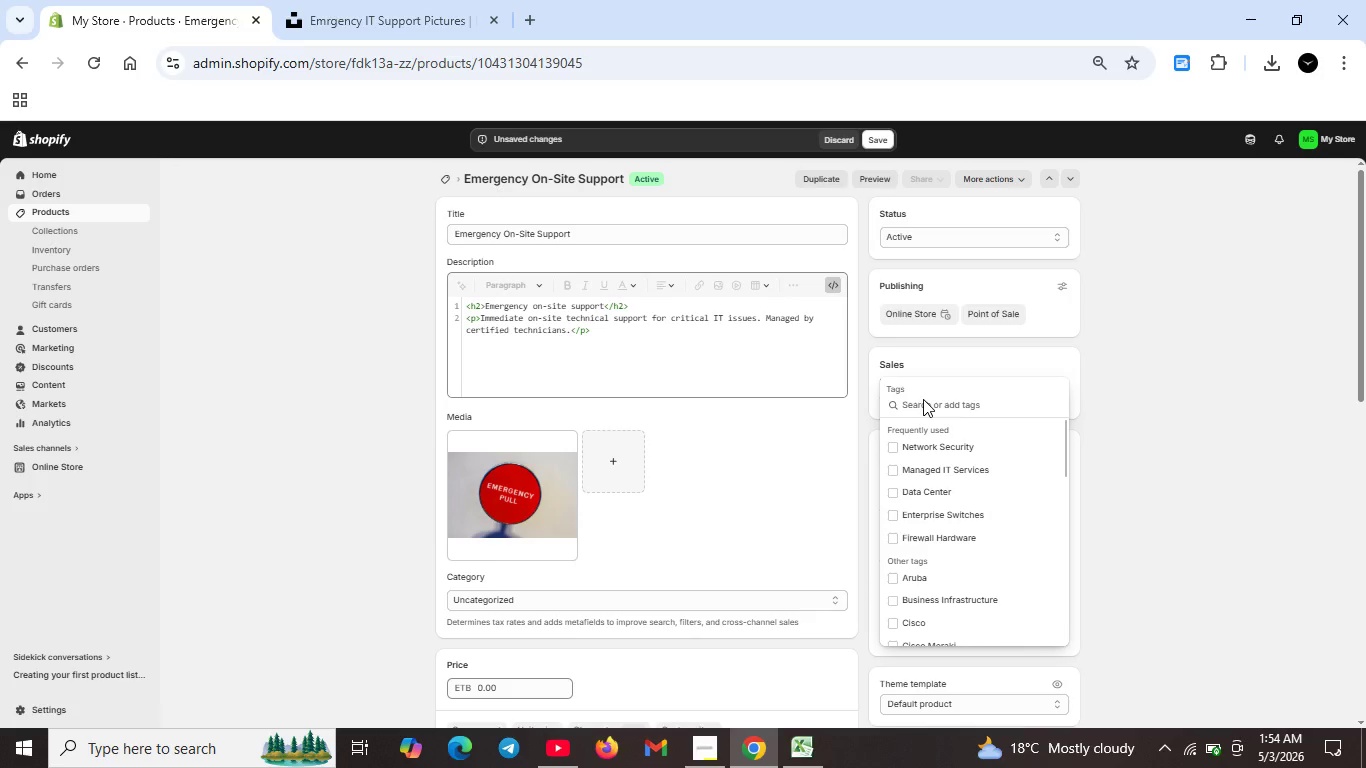 
type(Critical Response)
 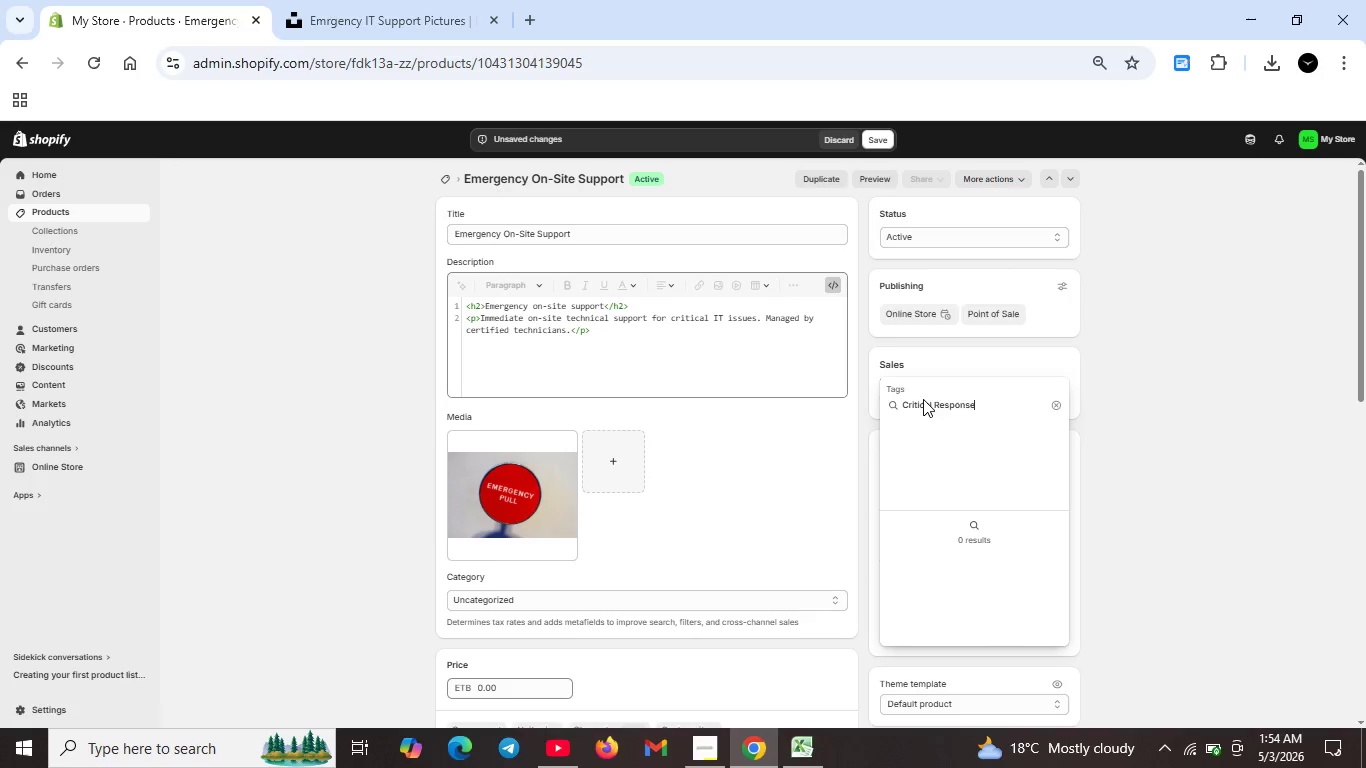 
wait(12.77)
 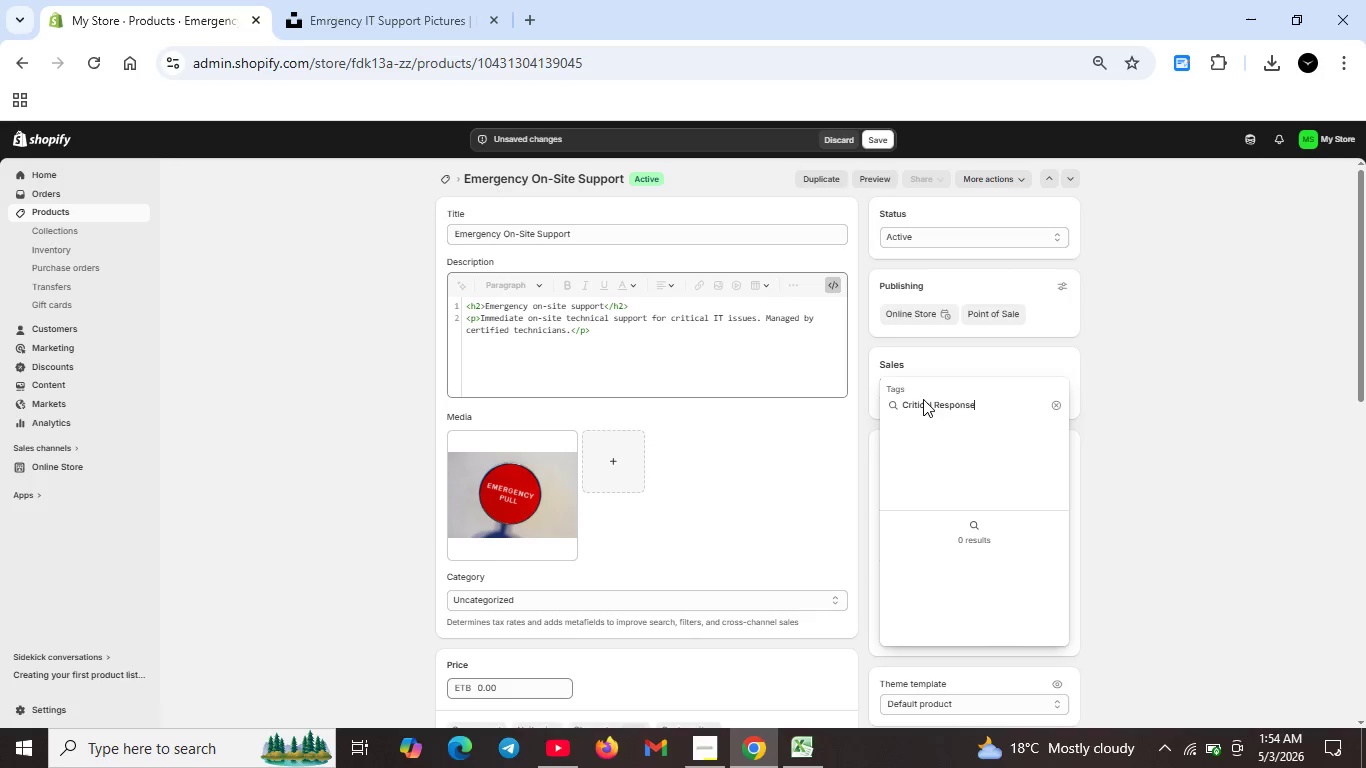 
key(Backspace)
 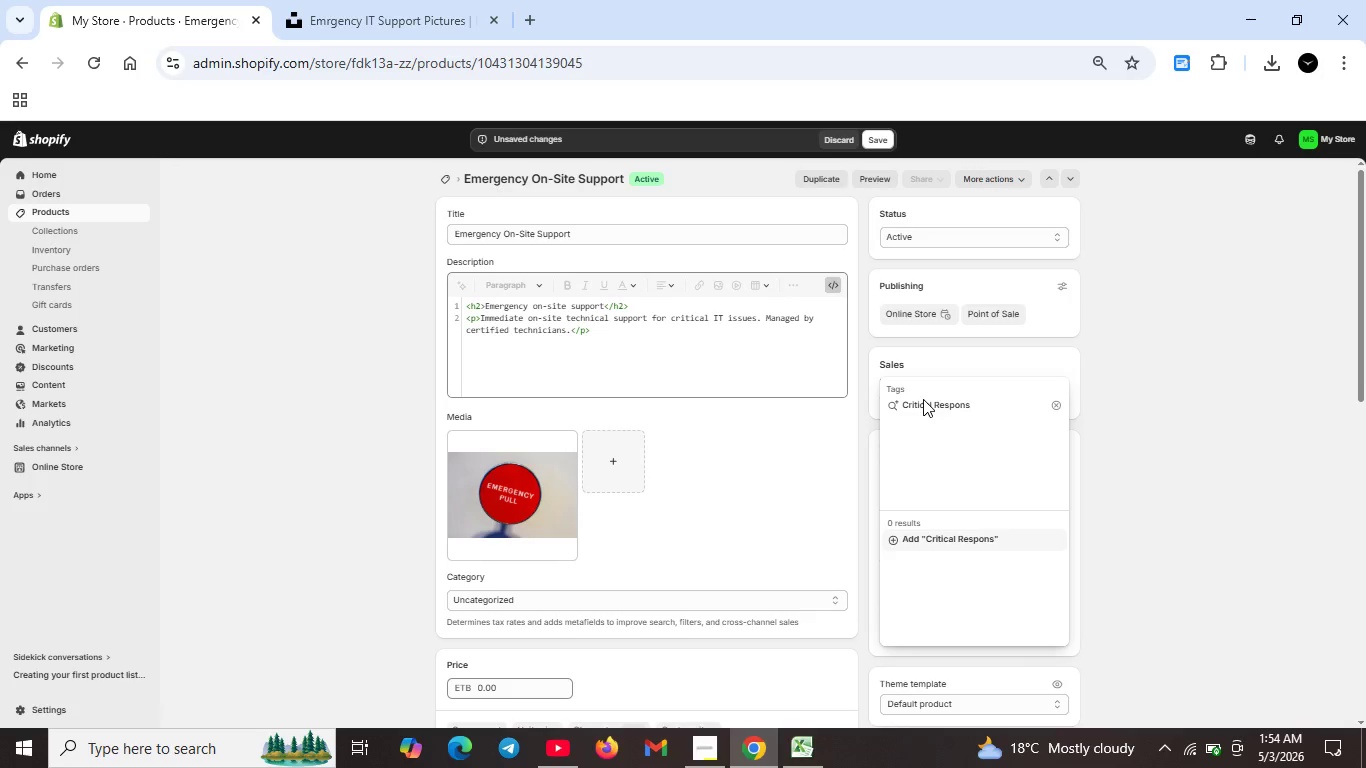 
key(Backspace)
 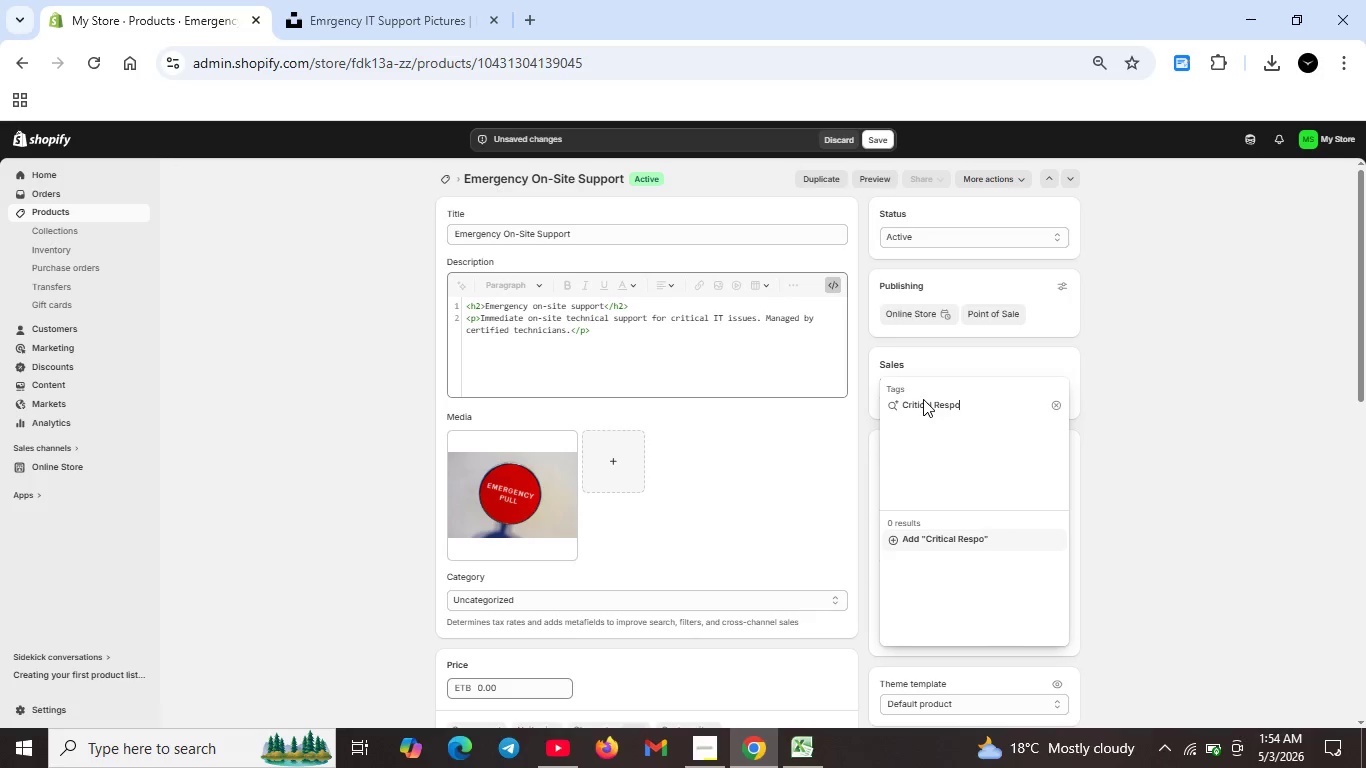 
key(Backspace)
 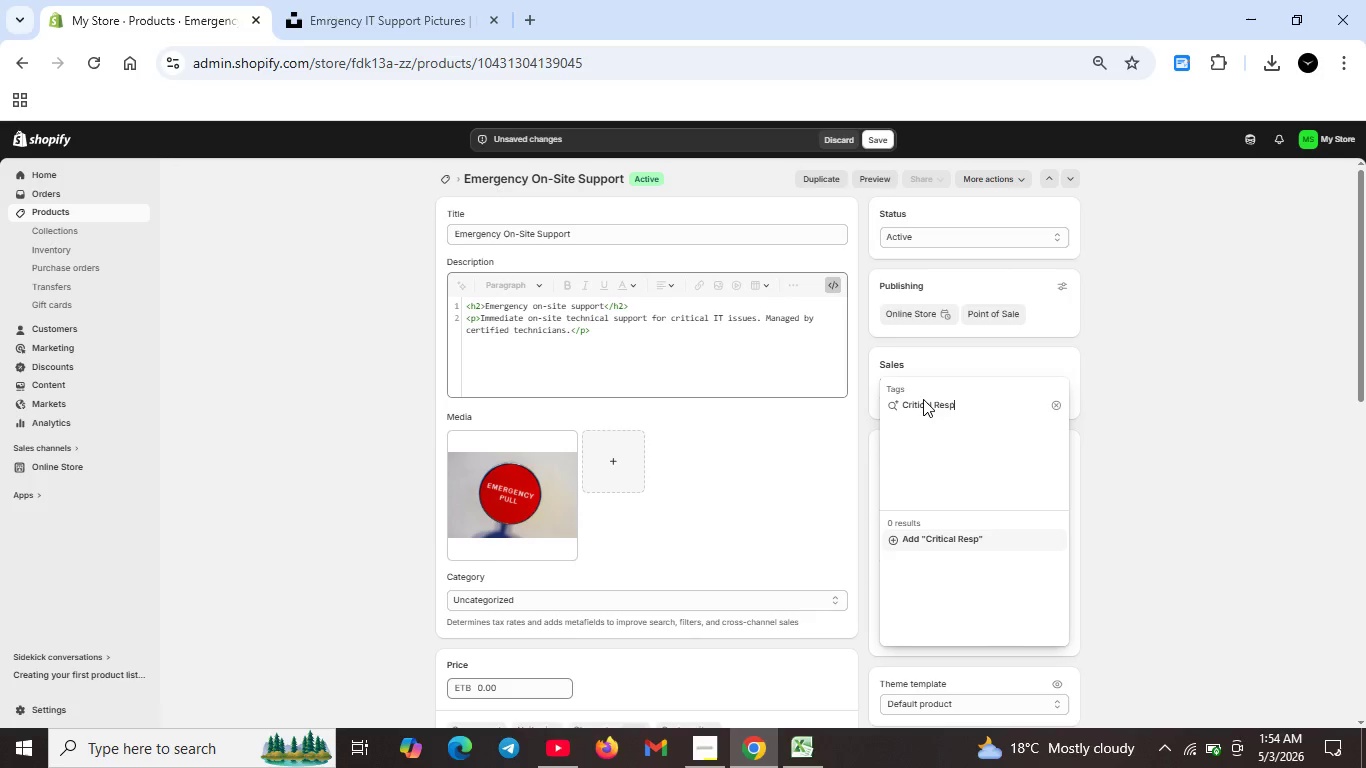 
key(Backspace)
 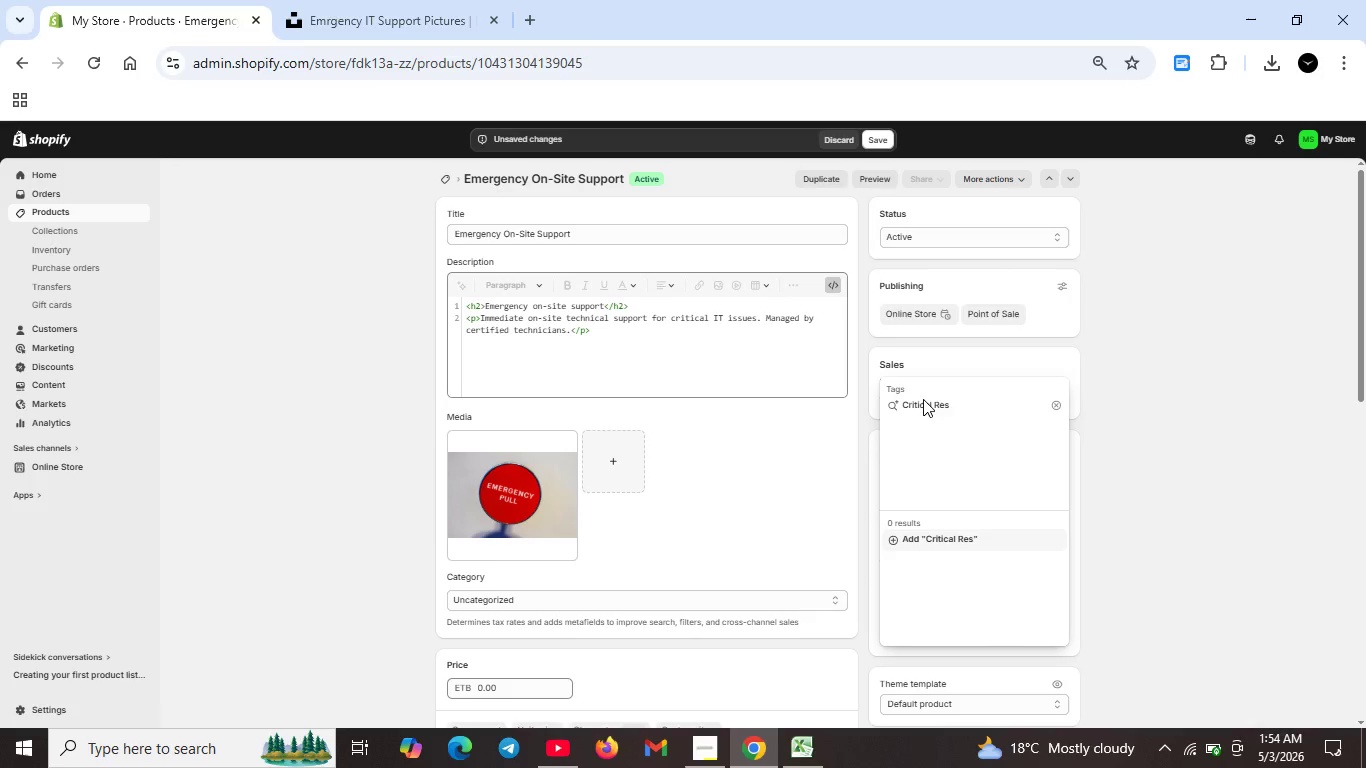 
key(Backspace)
 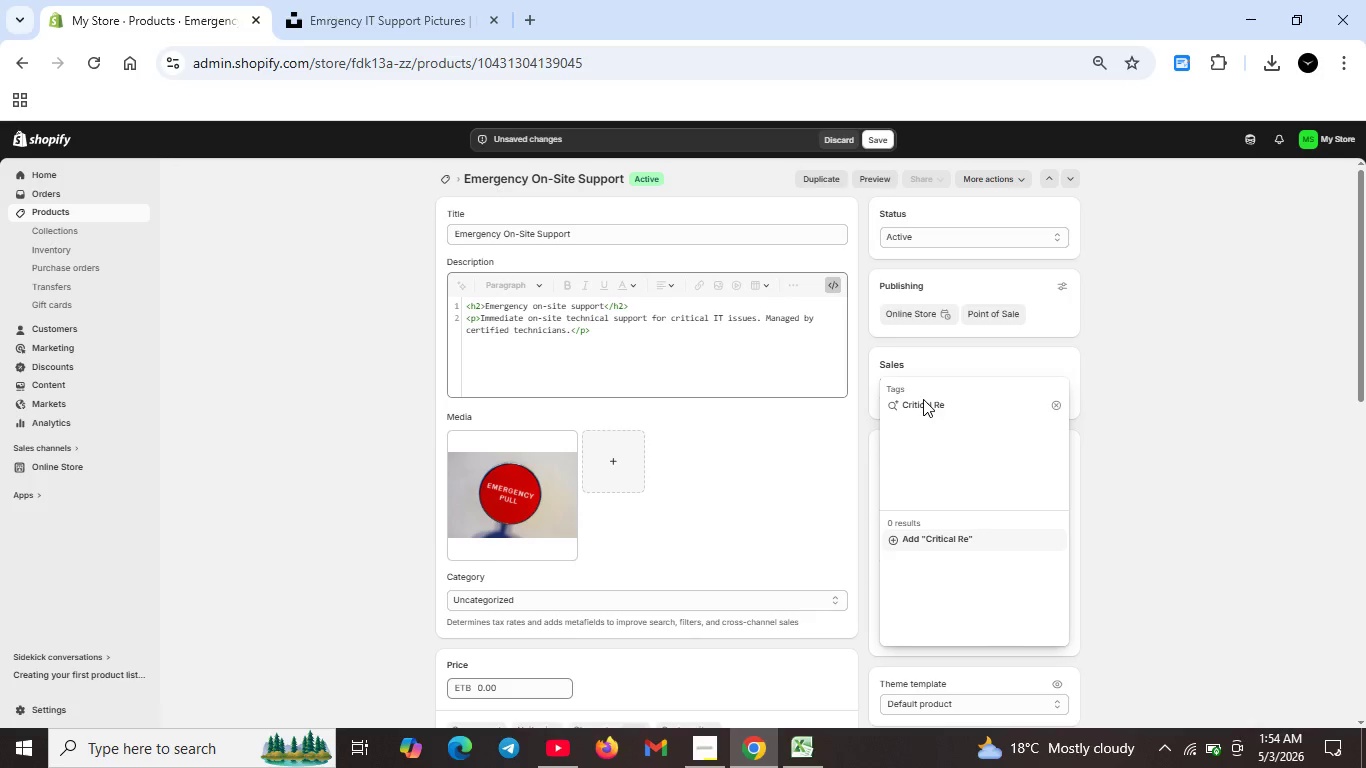 
key(Backspace)
 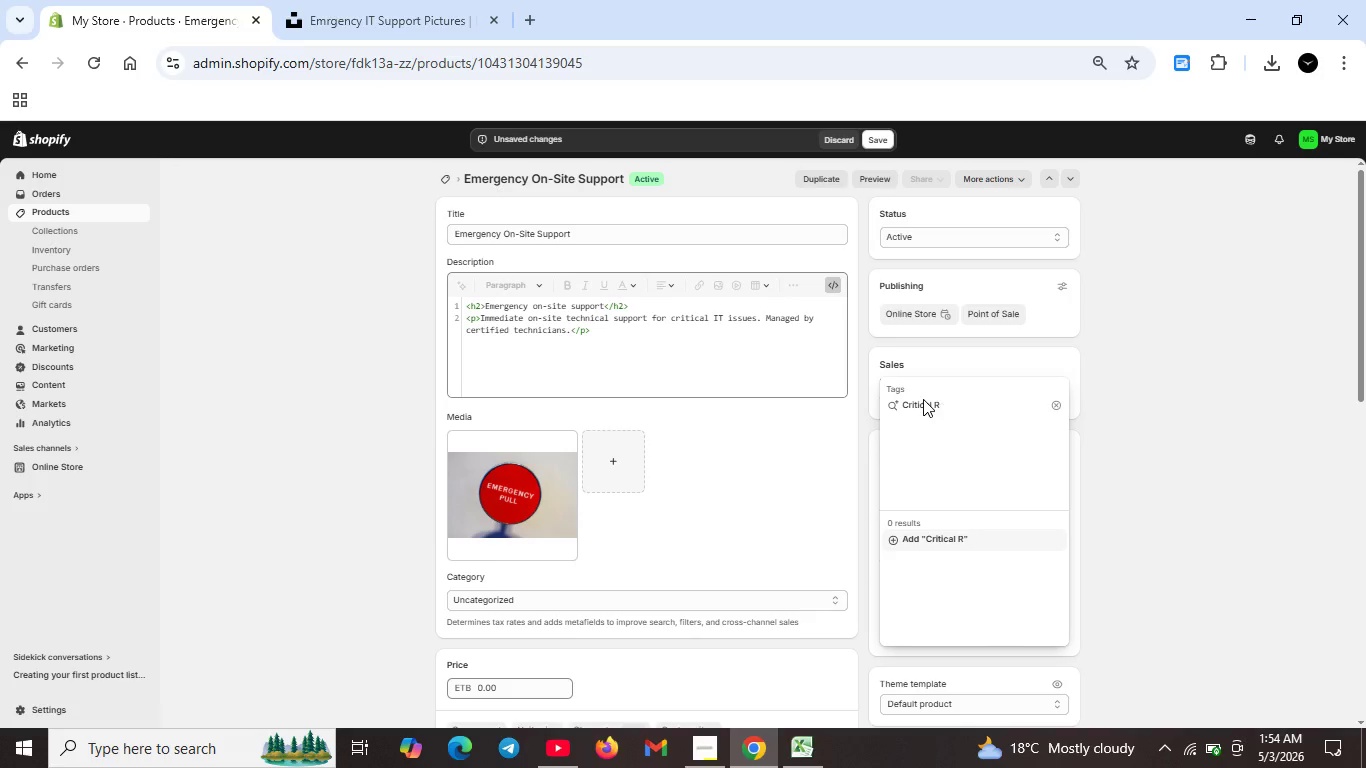 
key(Backspace)
 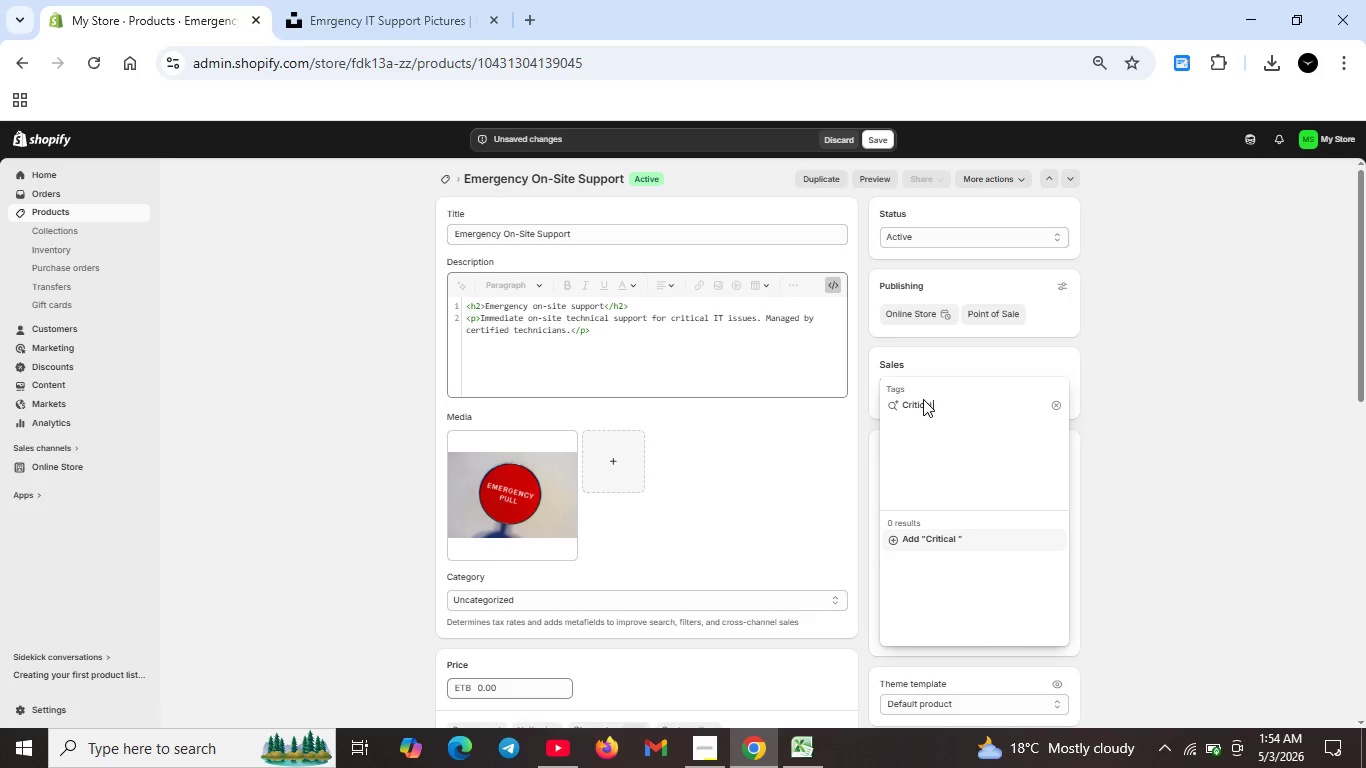 
key(Backspace)
 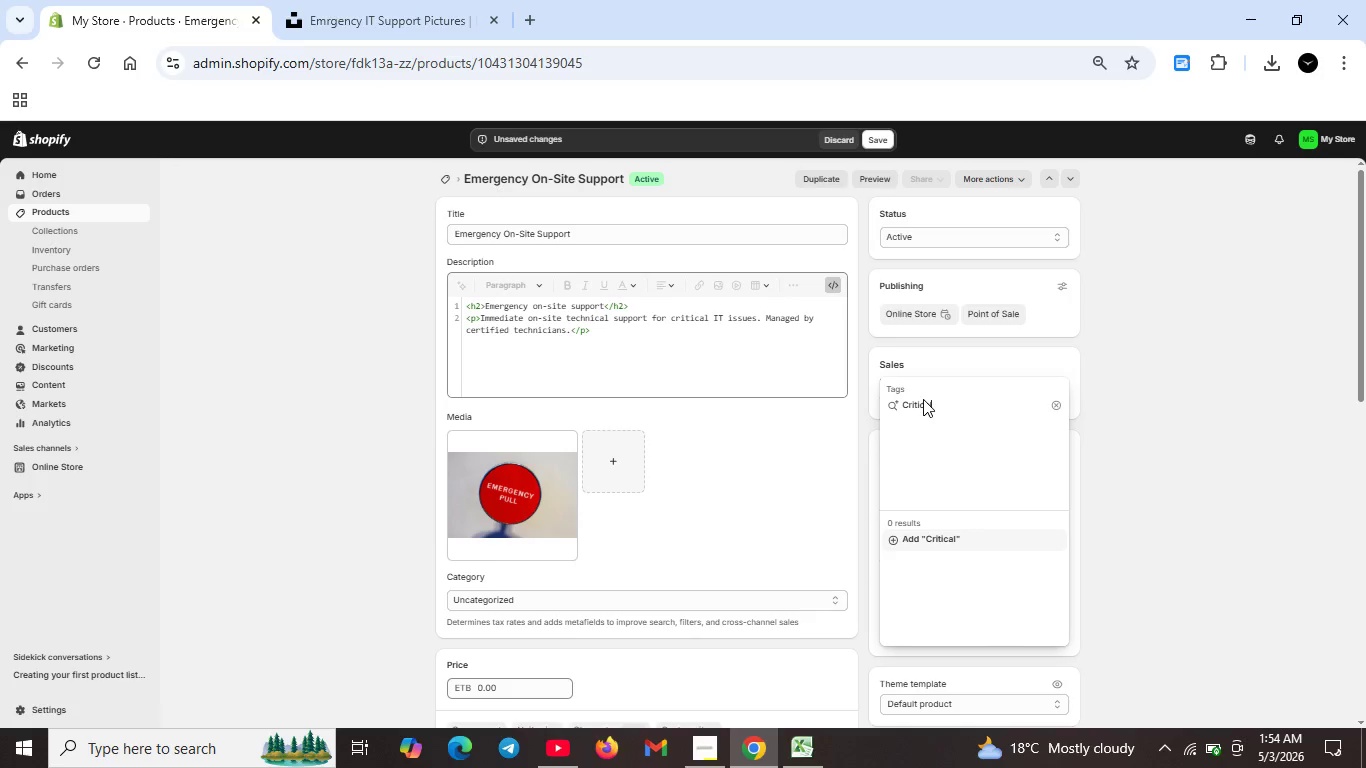 
hold_key(key=Backspace, duration=1.08)
 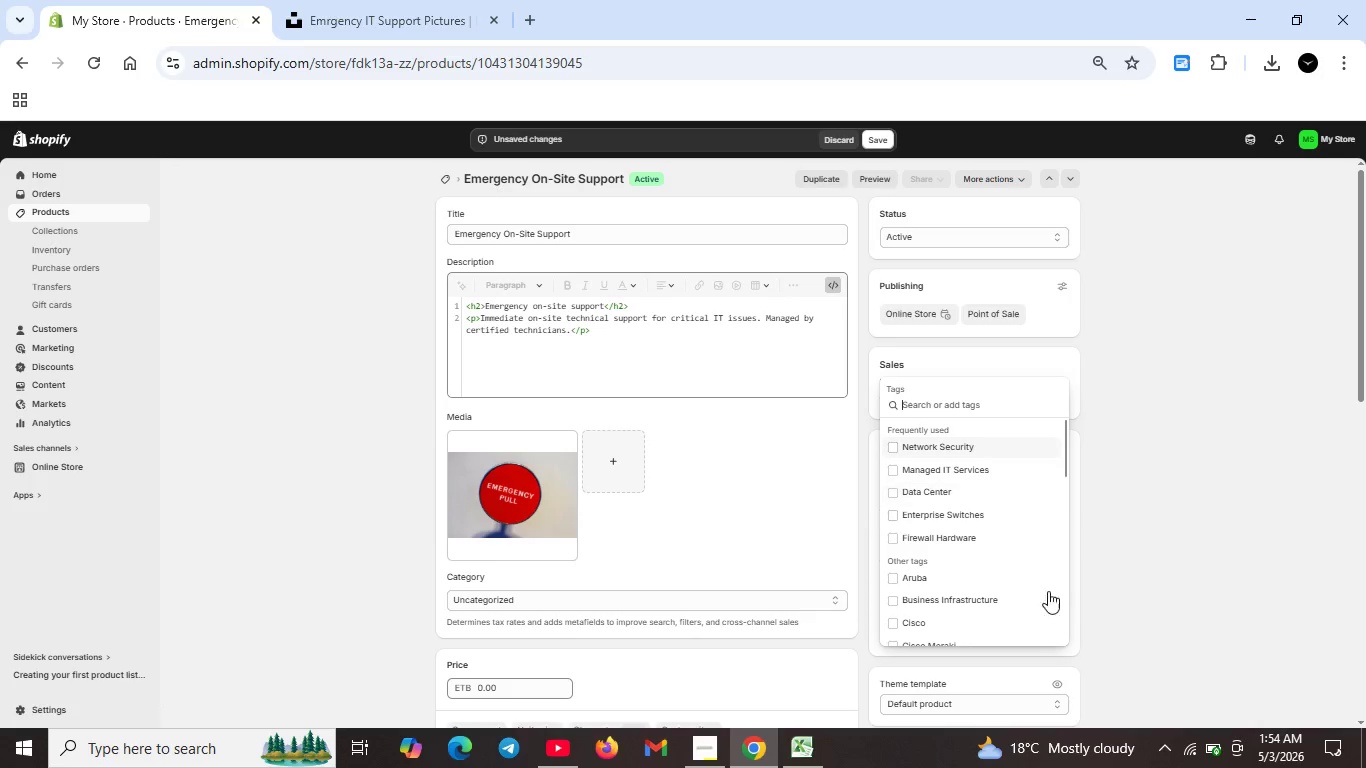 
left_click([1192, 545])
 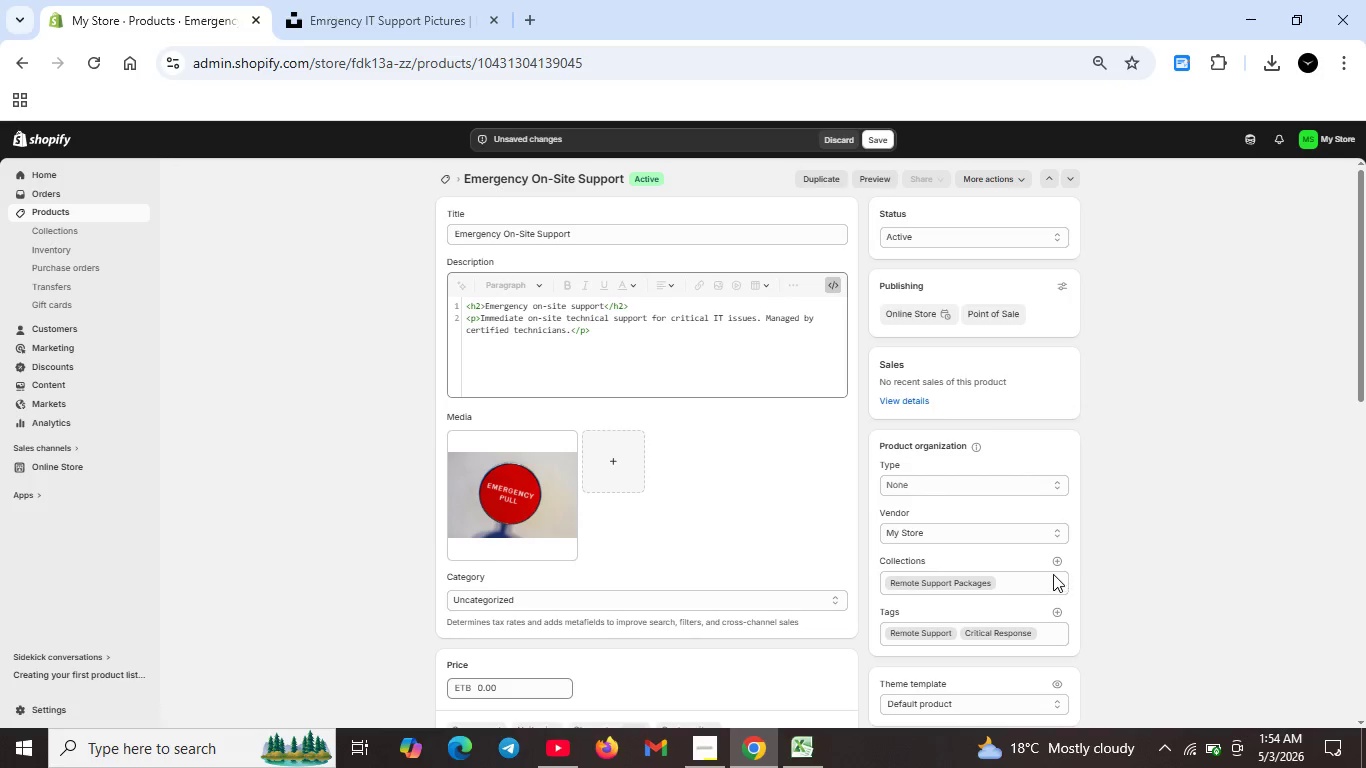 
left_click([1057, 613])
 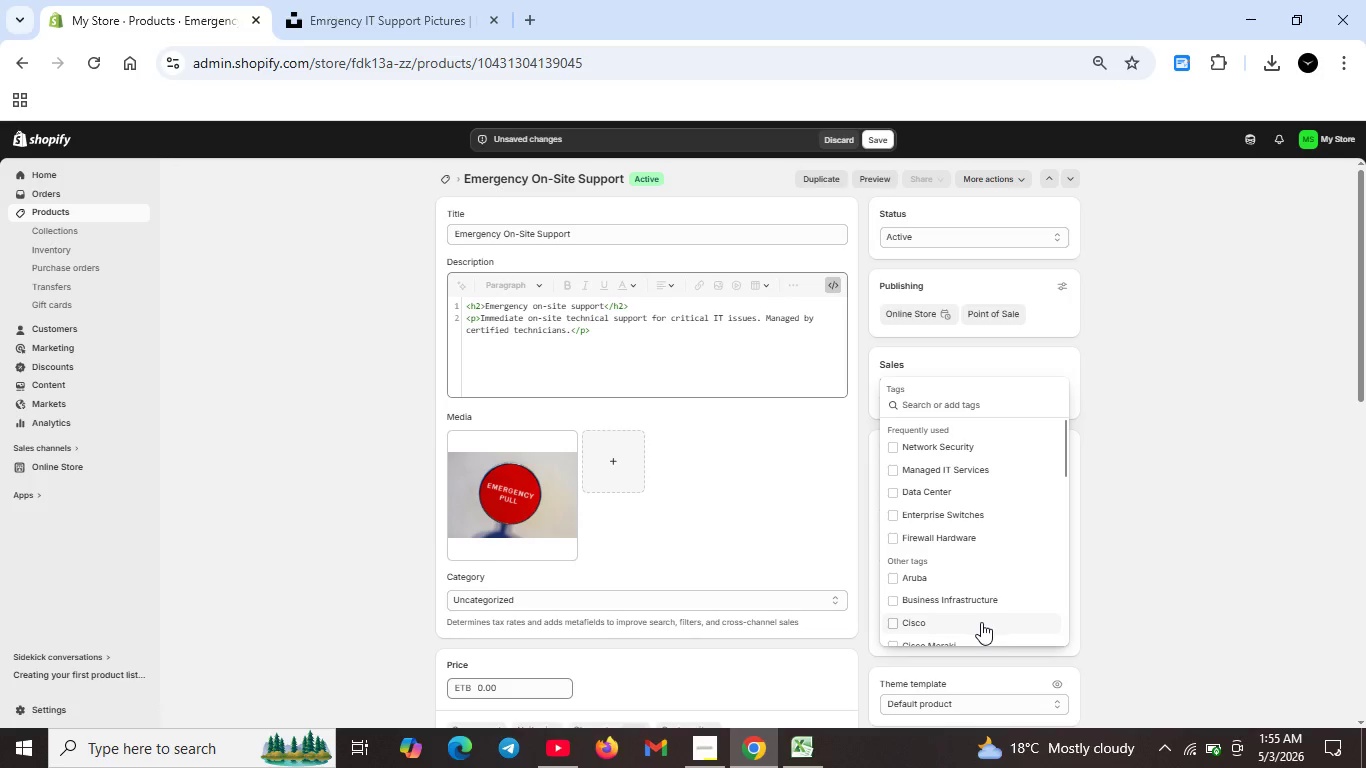 
left_click([1098, 552])
 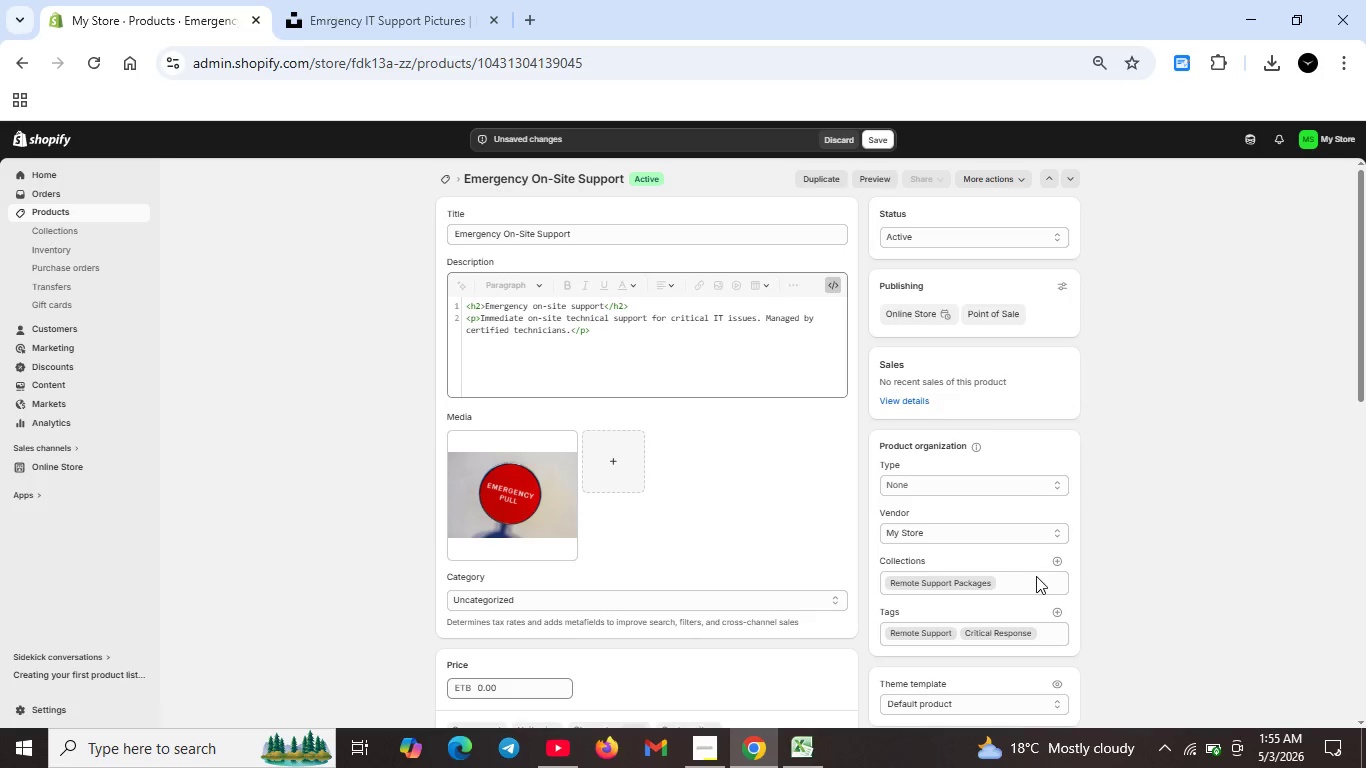 
wait(7.97)
 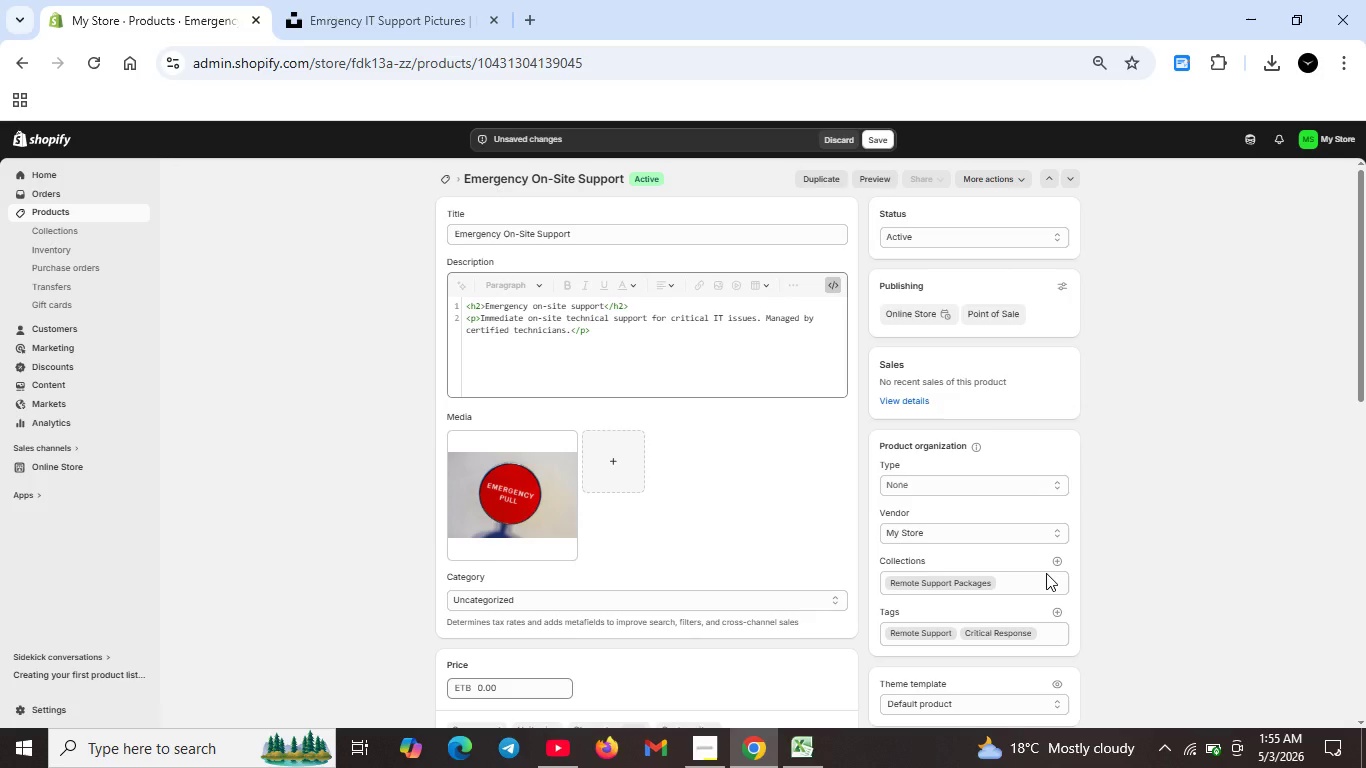 
left_click([1056, 613])
 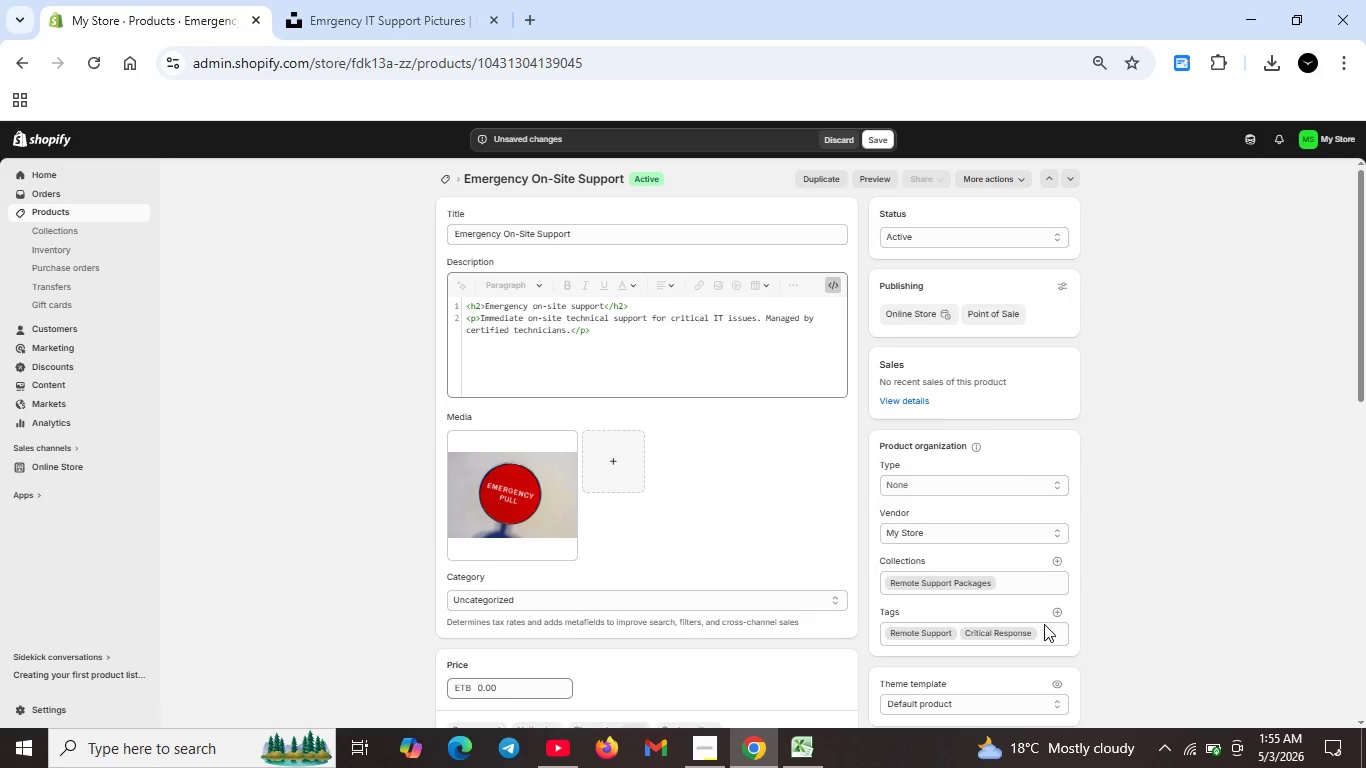 
left_click([1057, 614])
 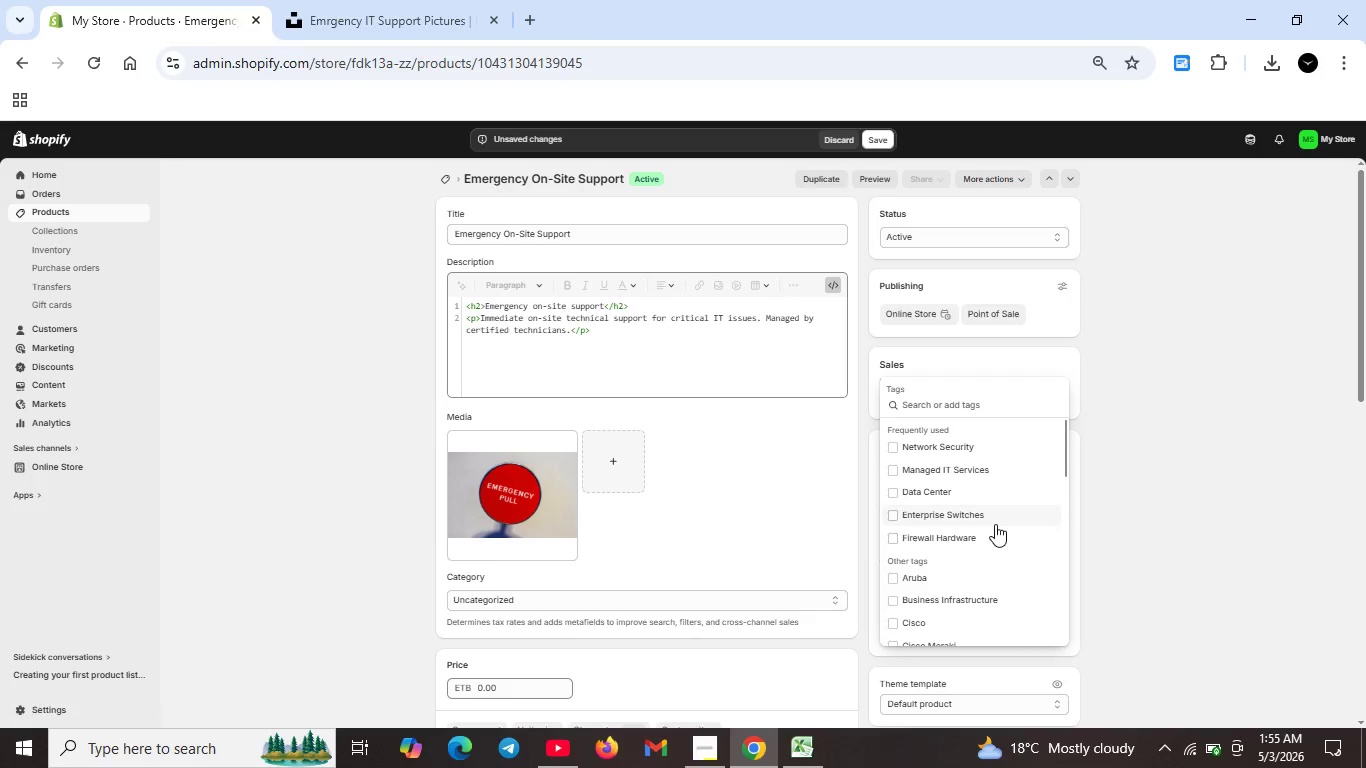 
key(CapsLock)
 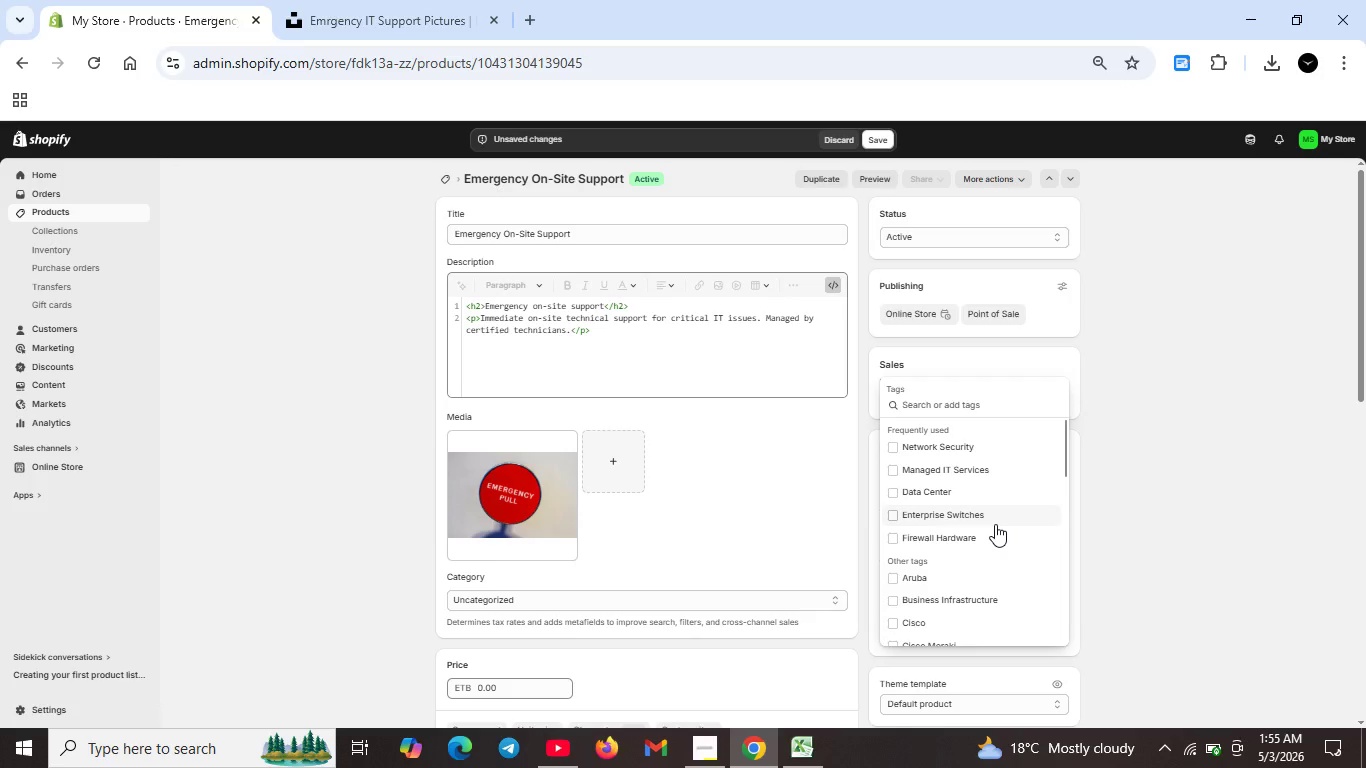 
key(O)
 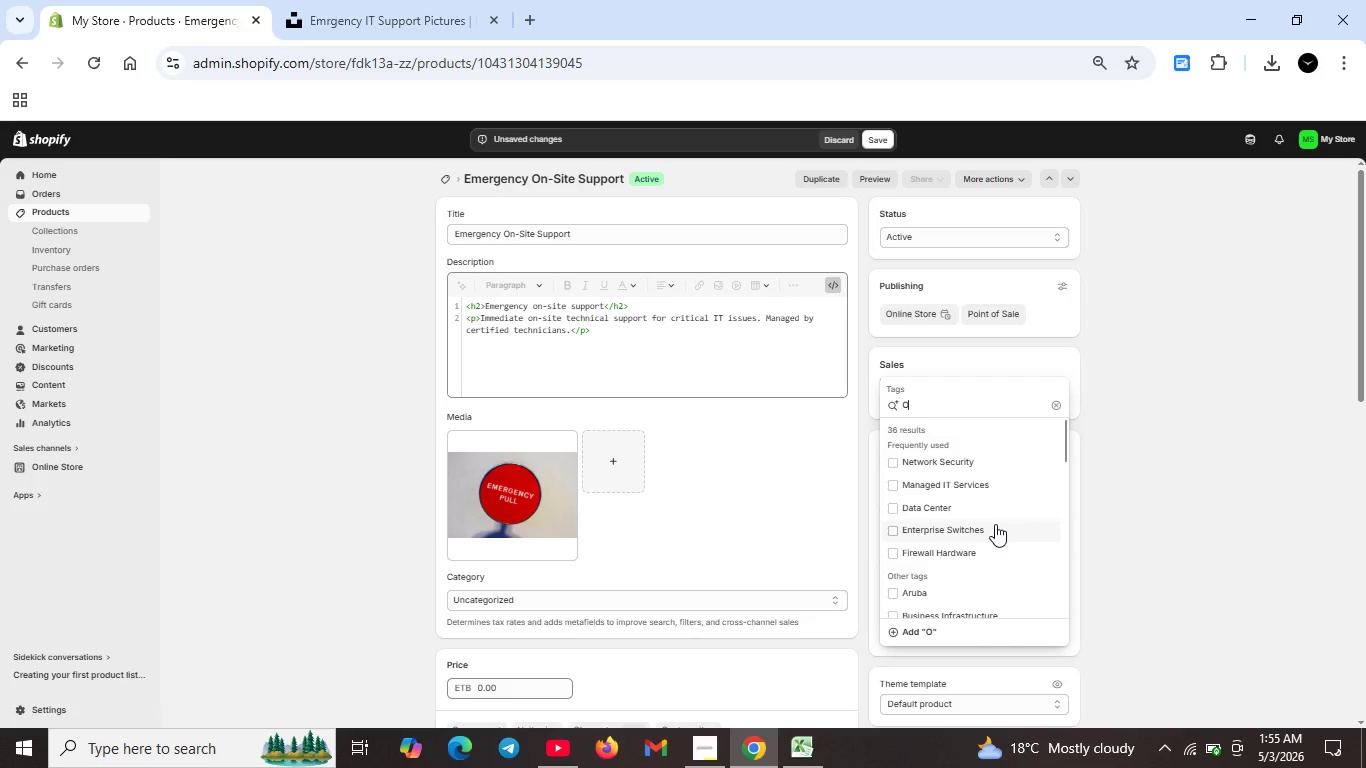 
key(CapsLock)
 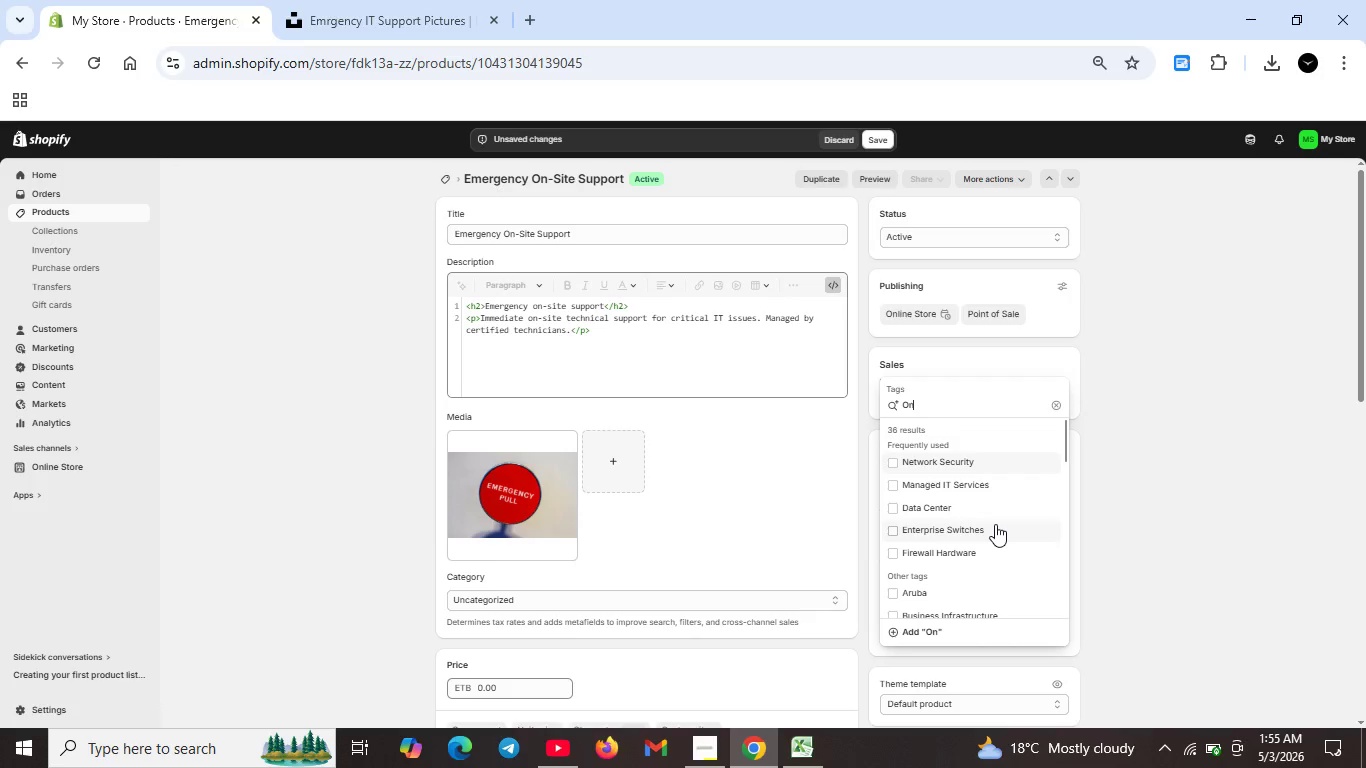 
key(N)
 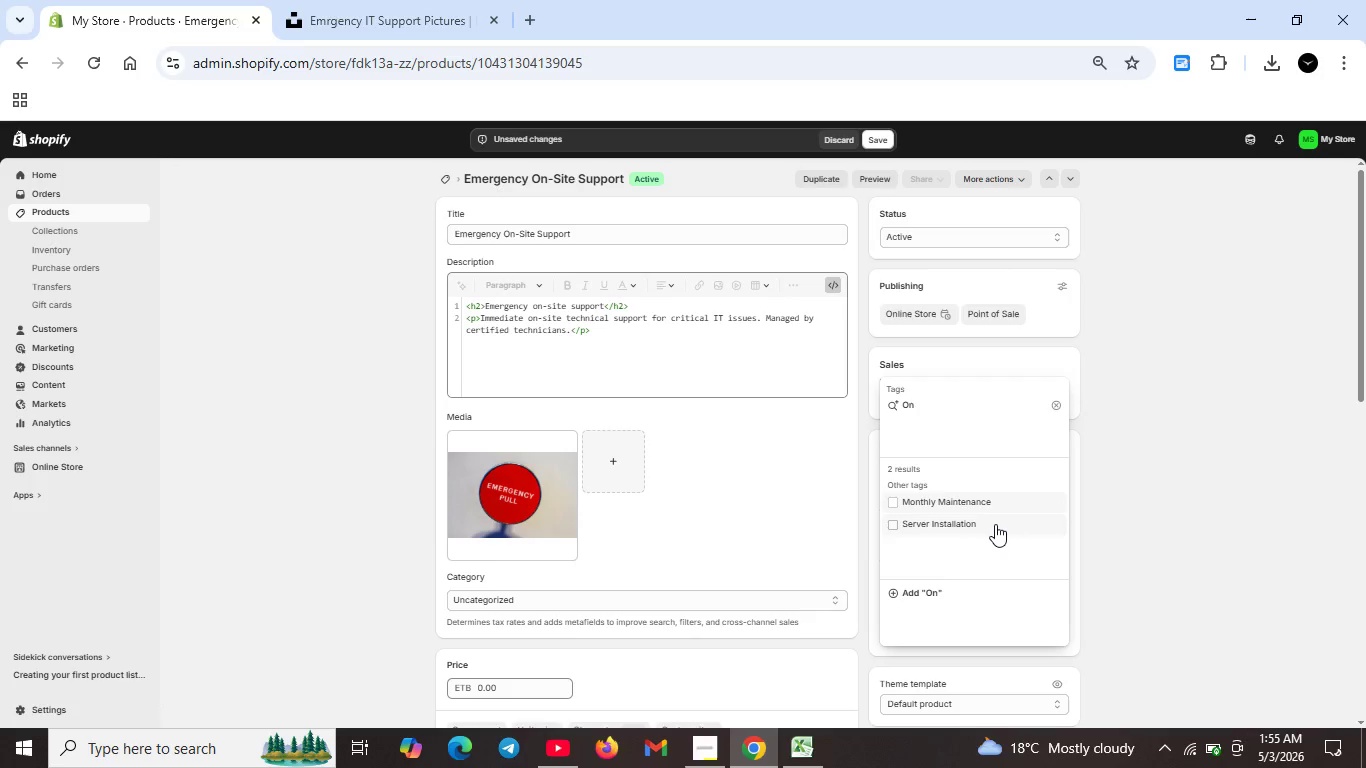 
key(Space)
 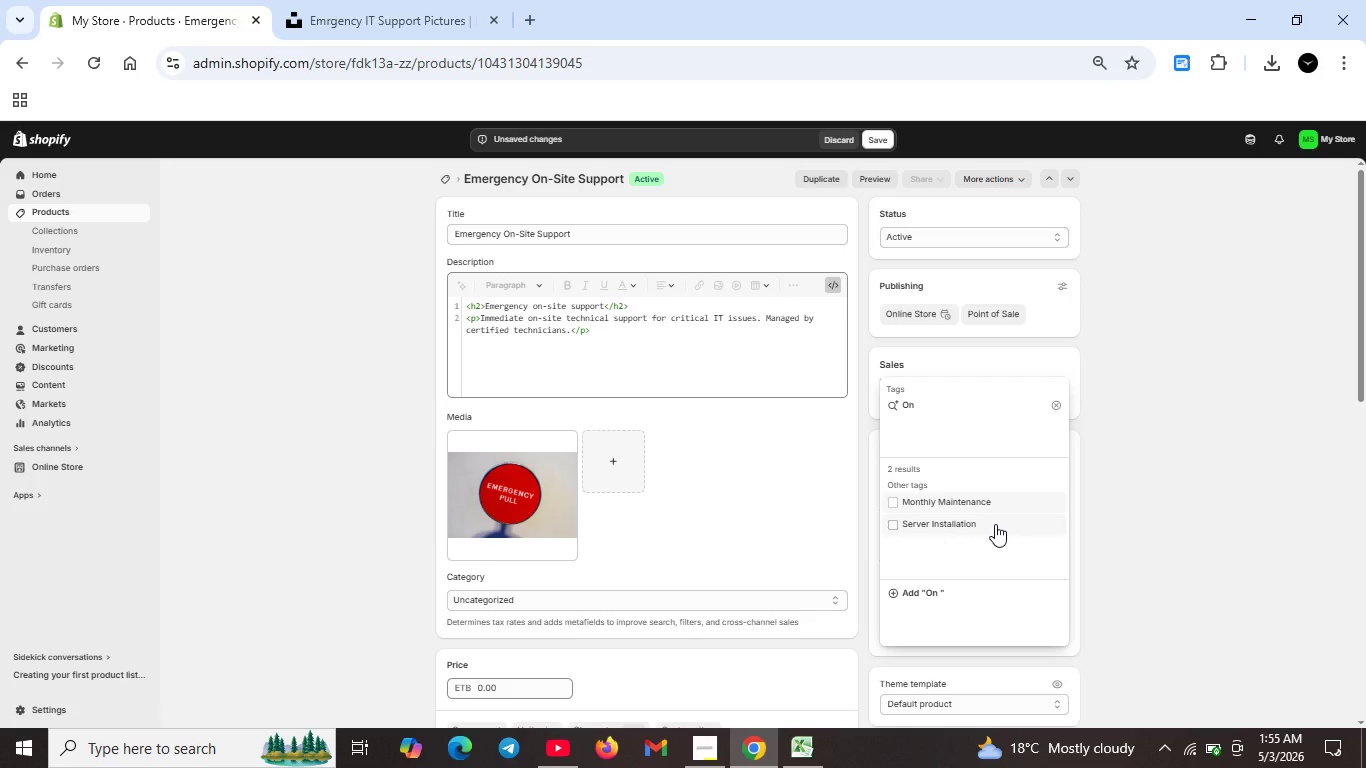 
type(-Site SerV)
key(Backspace)
type(vice)
 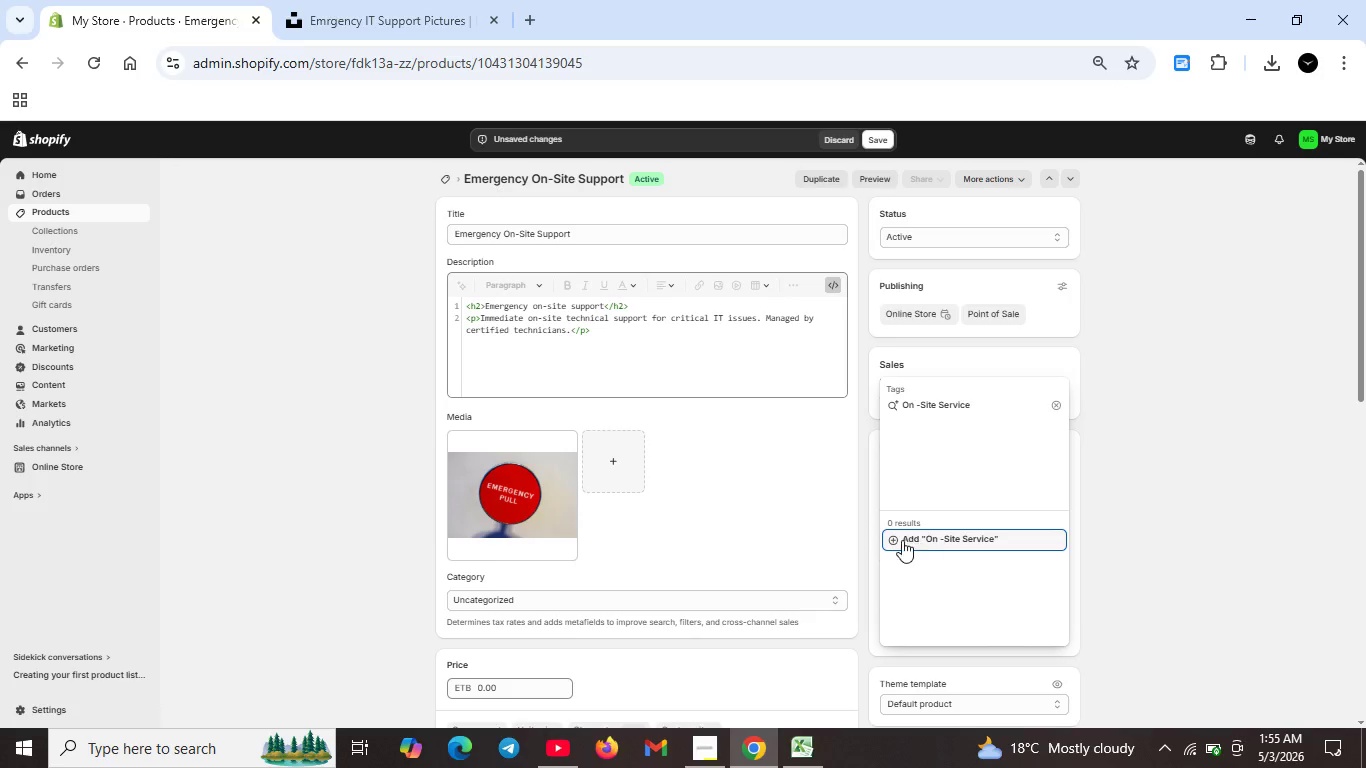 
left_click([899, 540])
 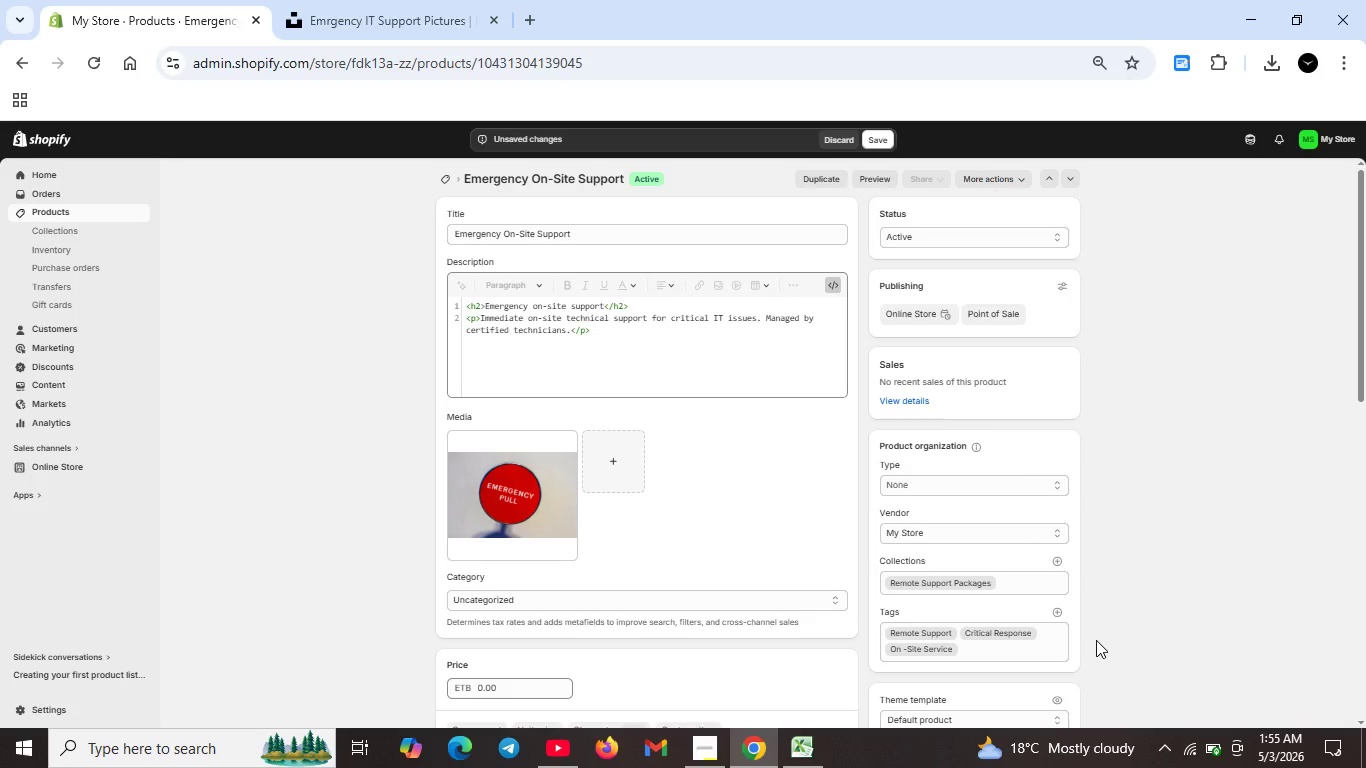 
wait(12.7)
 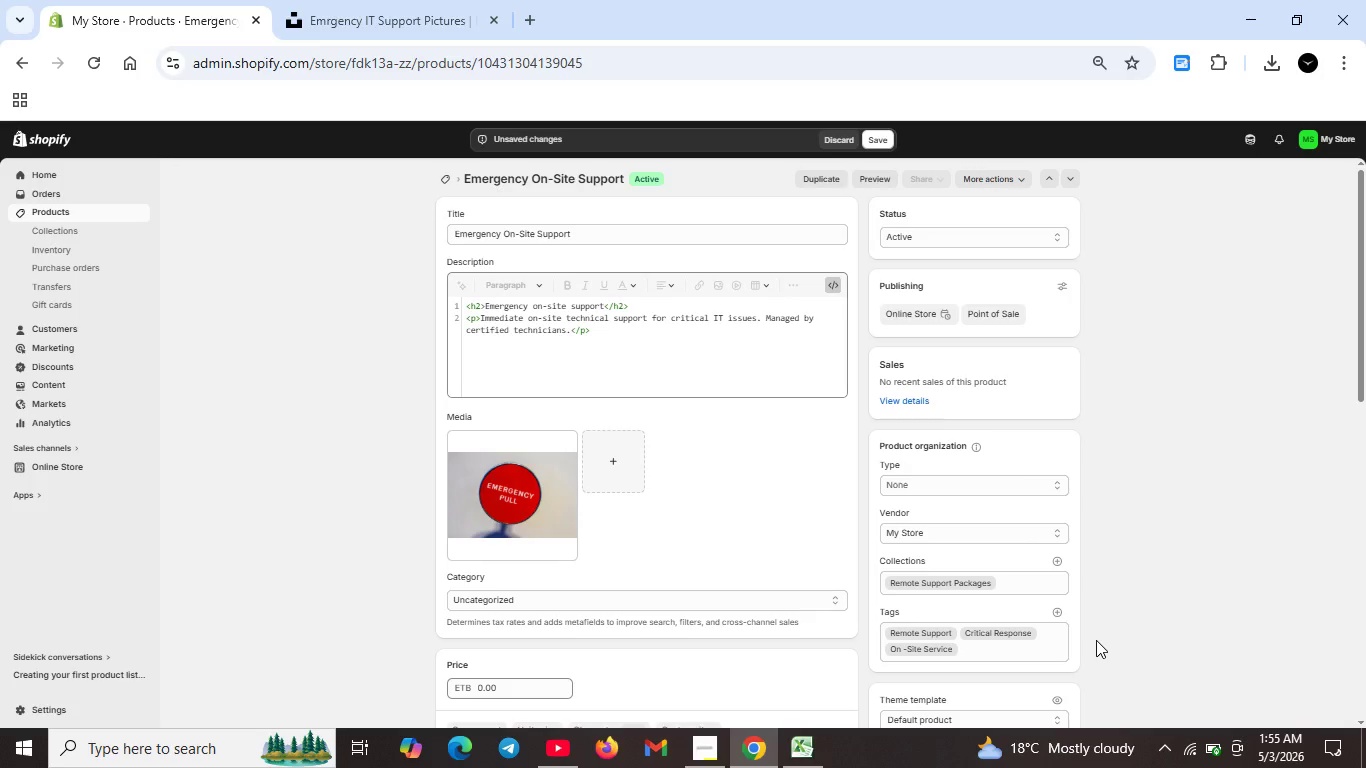 
scroll: coordinate [853, 620], scroll_direction: down, amount: 3.0
 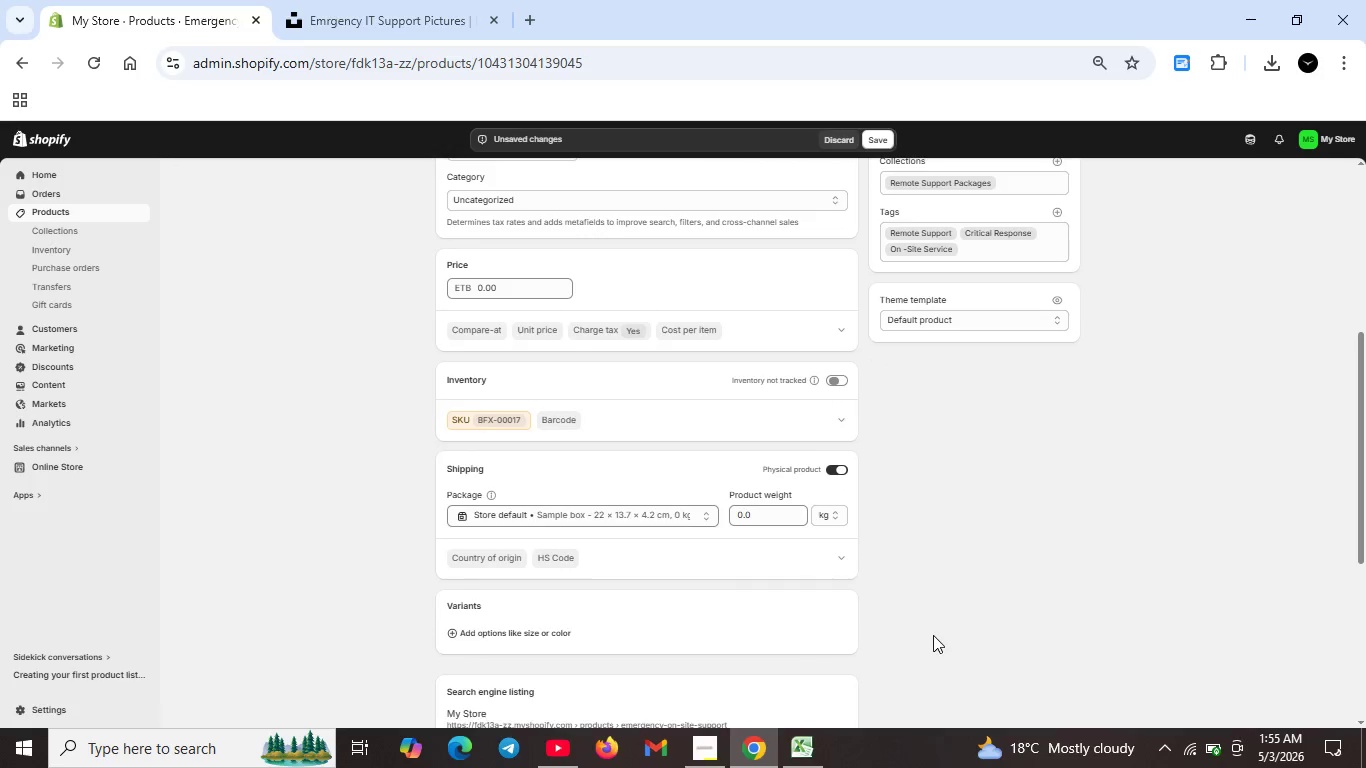 
scroll: coordinate [778, 566], scroll_direction: up, amount: 7.0
 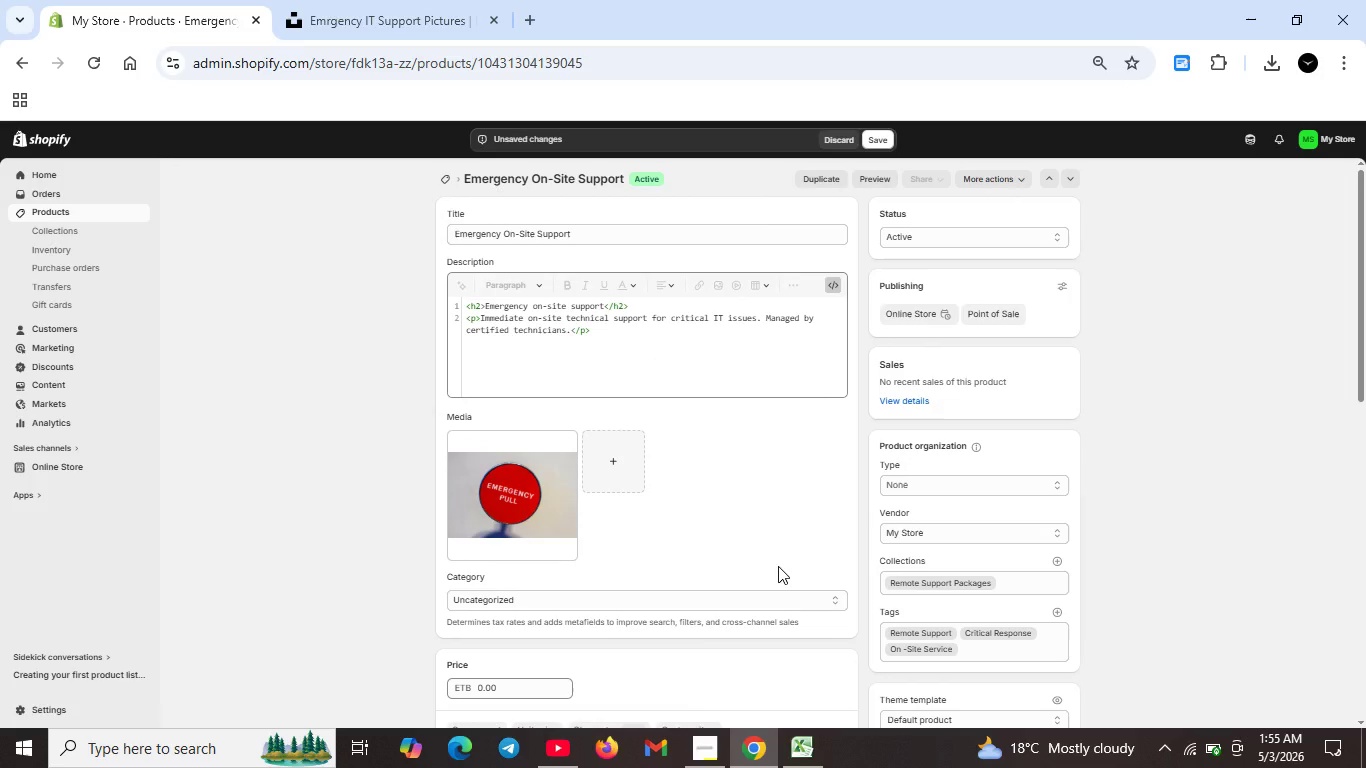 
wait(13.48)
 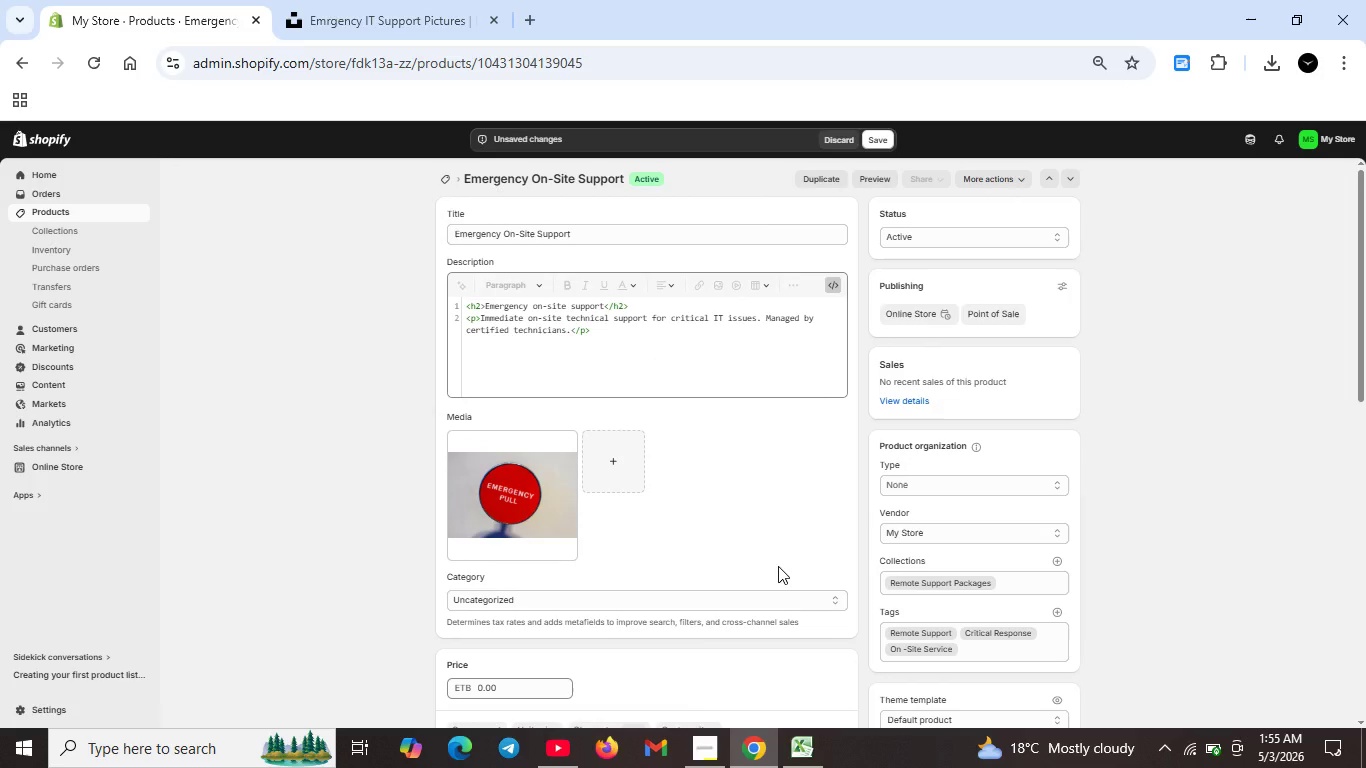 
double_click([529, 511])
 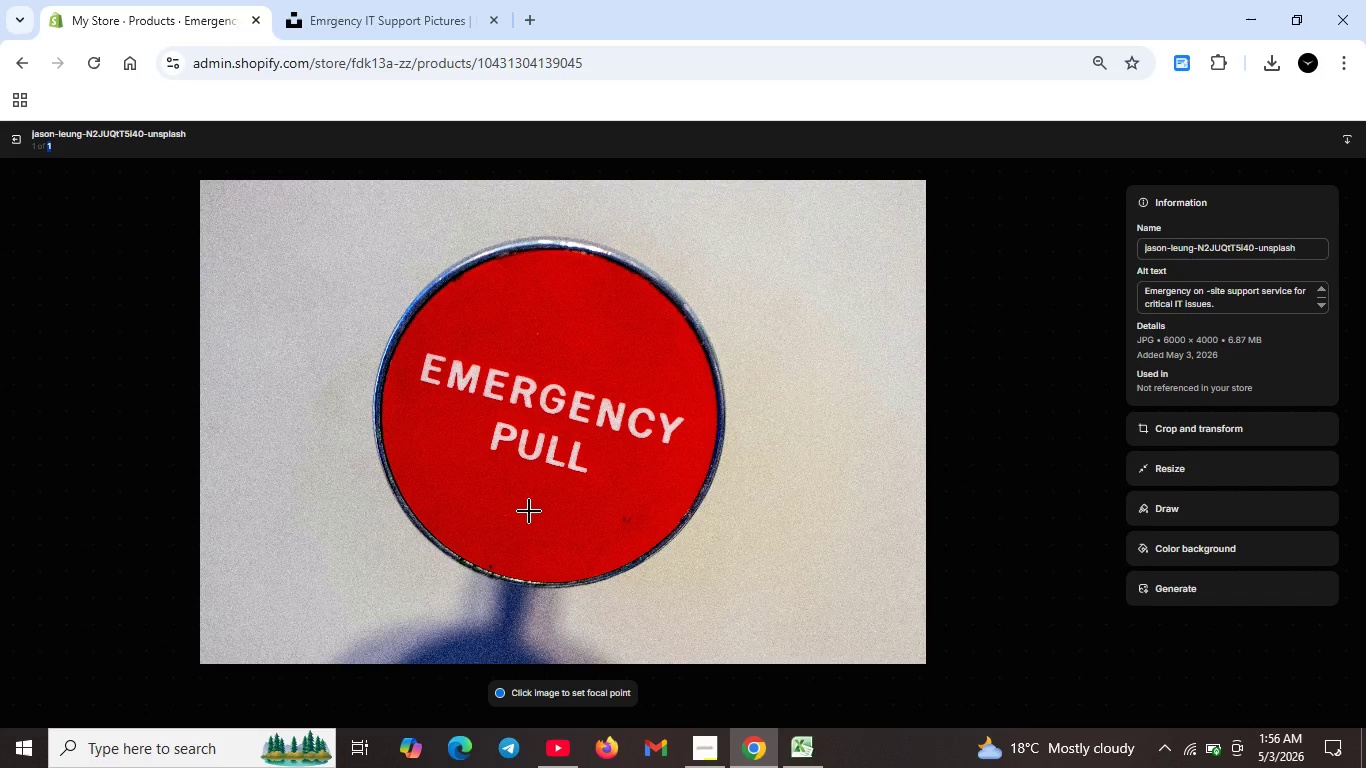 
wait(23.0)
 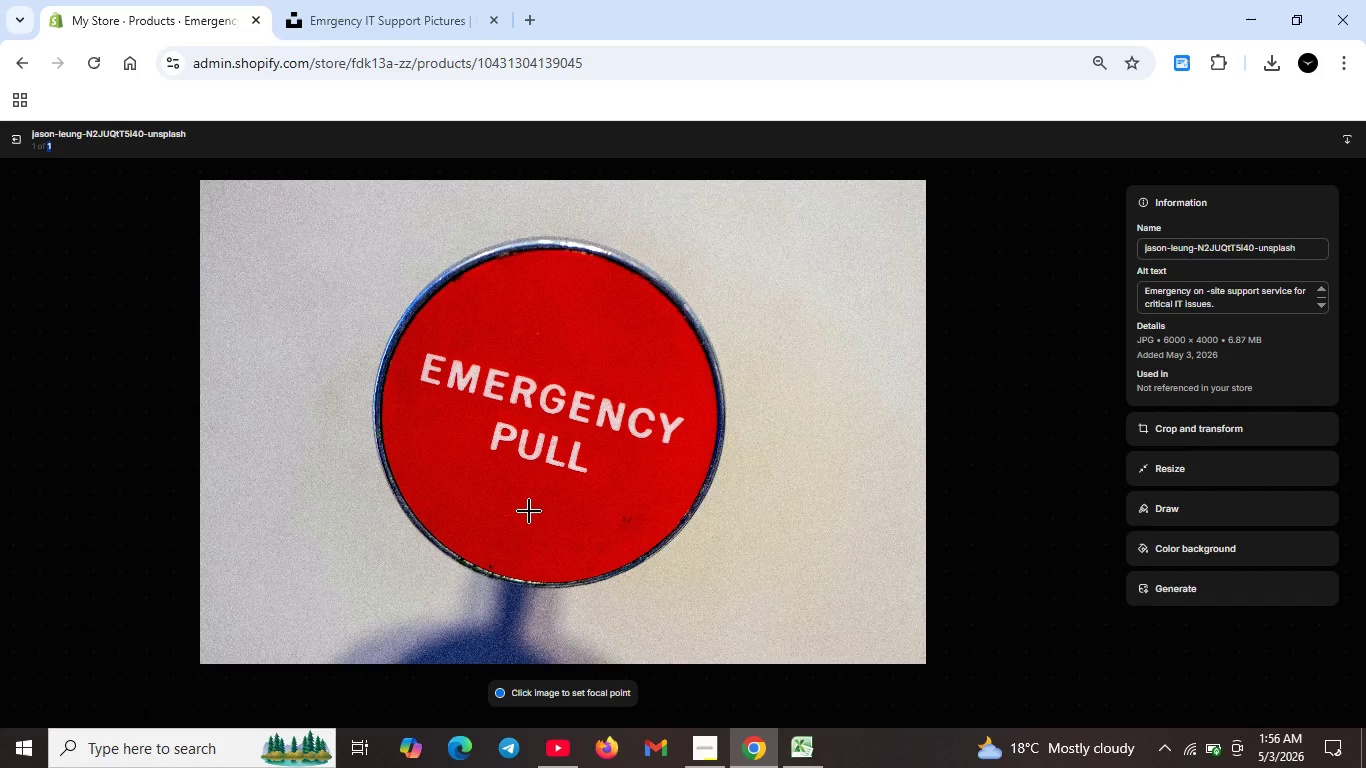 
left_click([15, 138])
 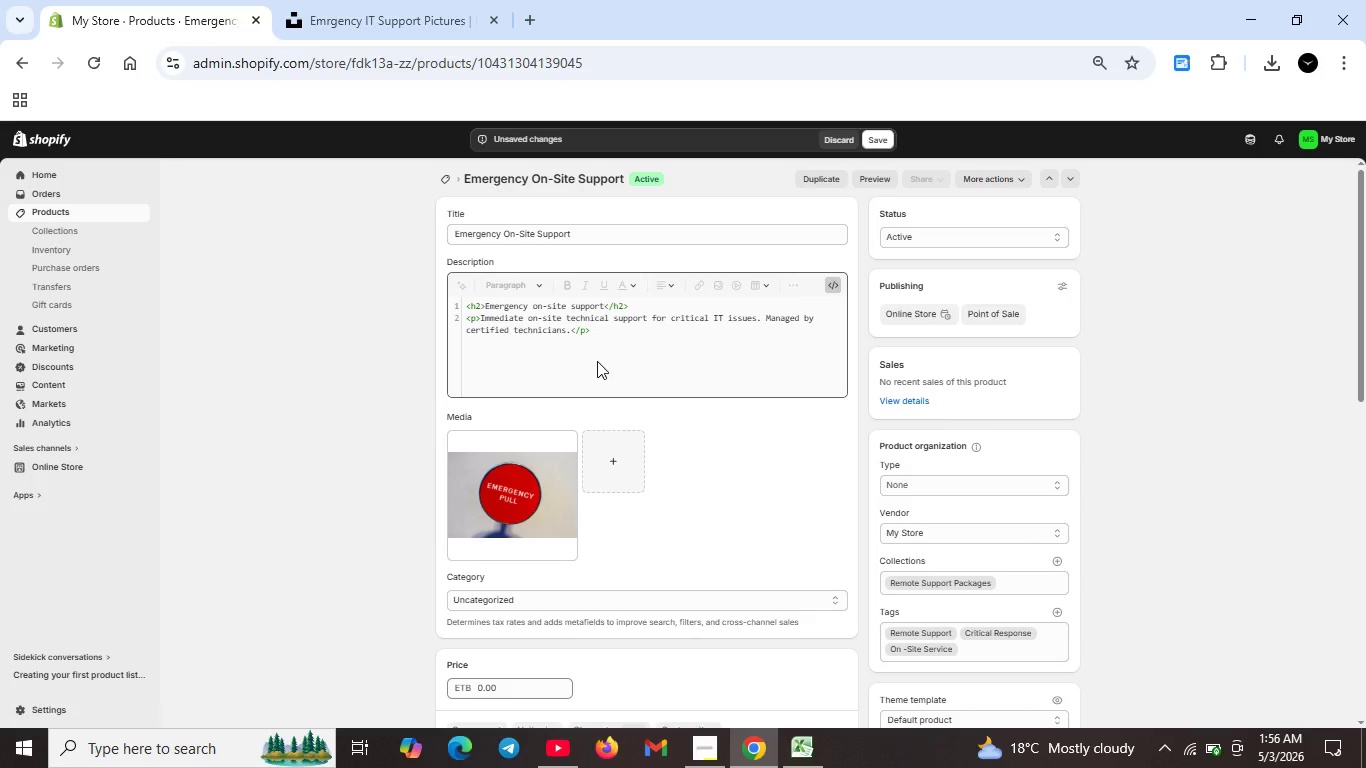 
scroll: coordinate [626, 435], scroll_direction: down, amount: 7.0
 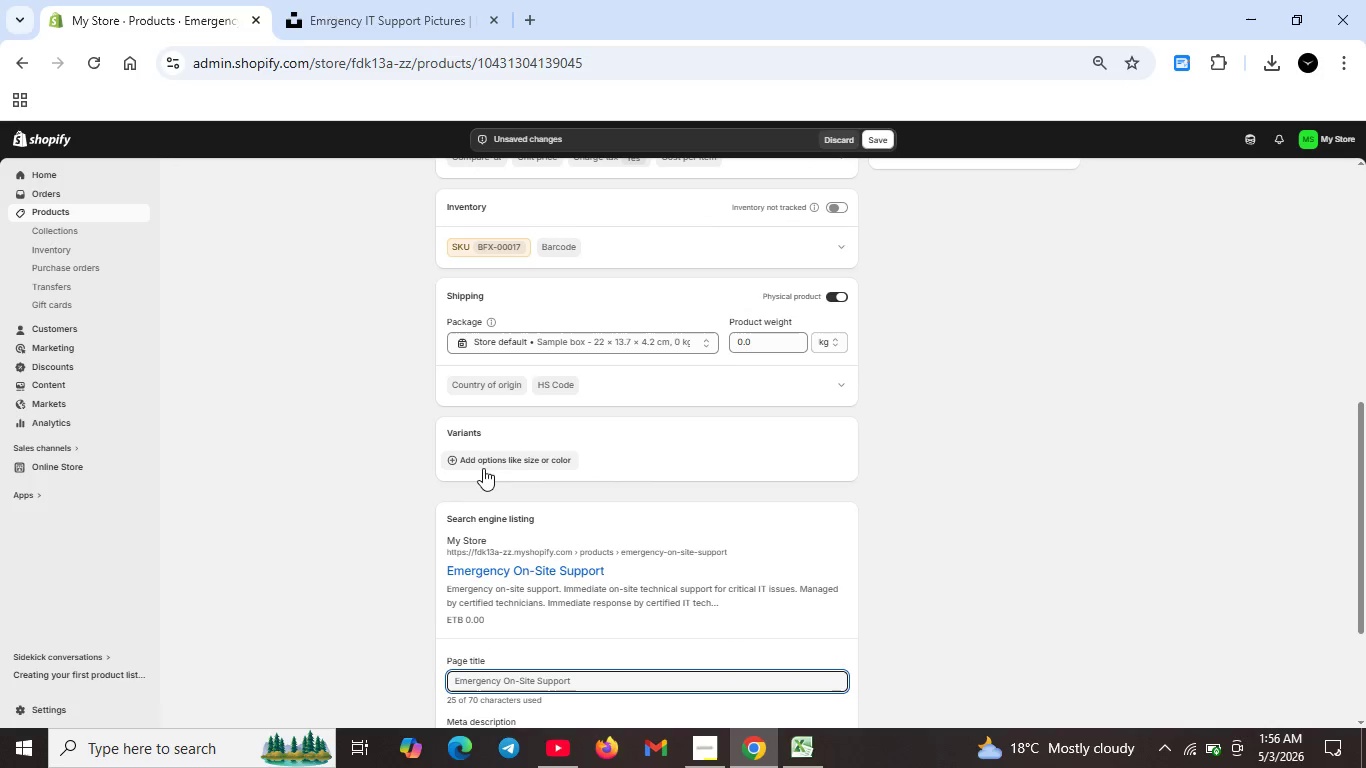 
left_click([452, 465])
 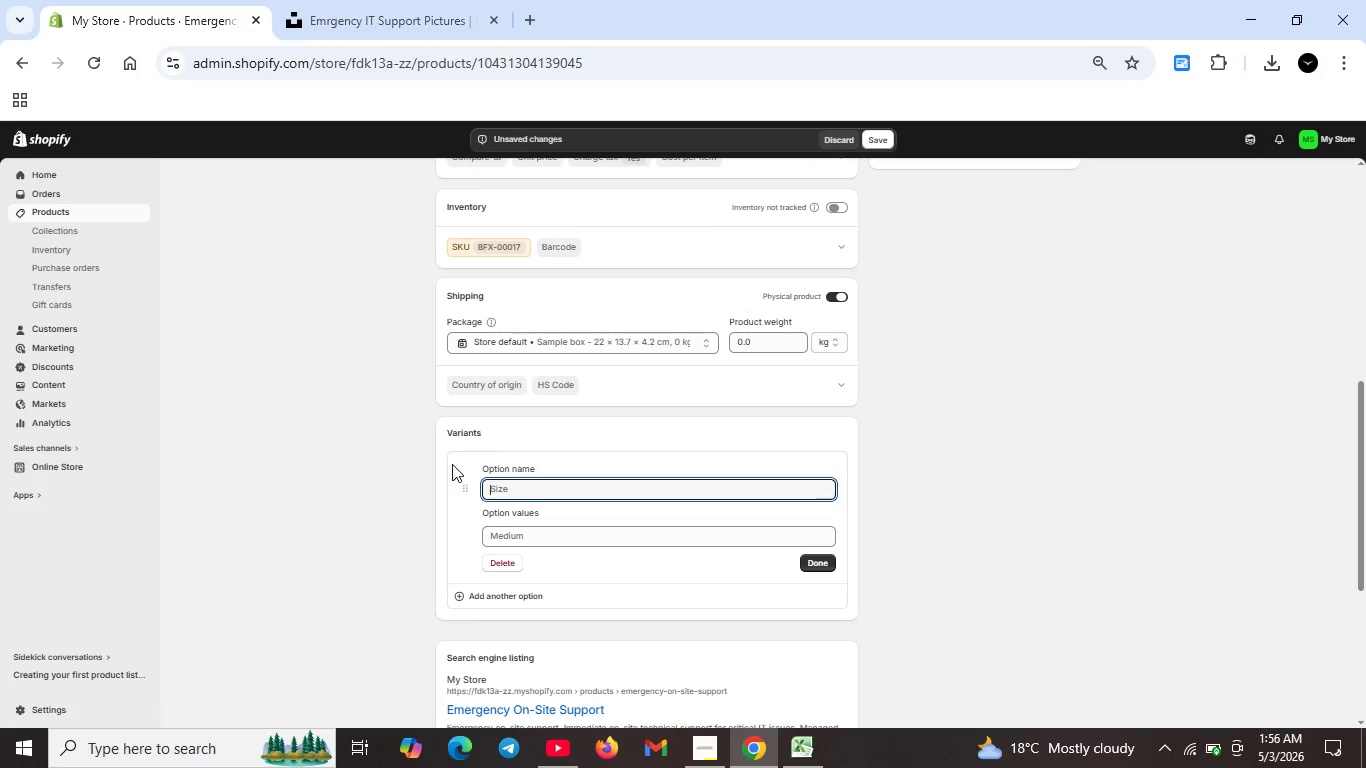 
wait(7.05)
 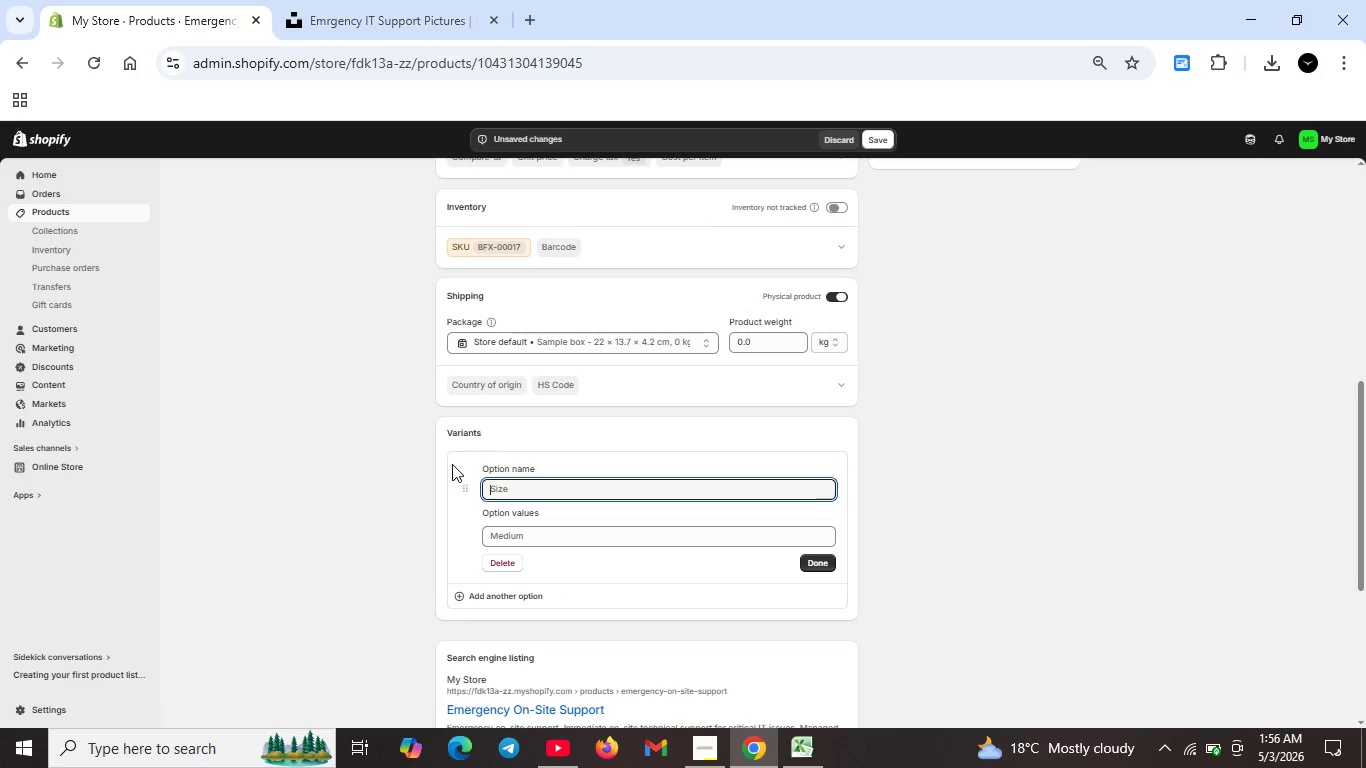 
left_click([707, 748])